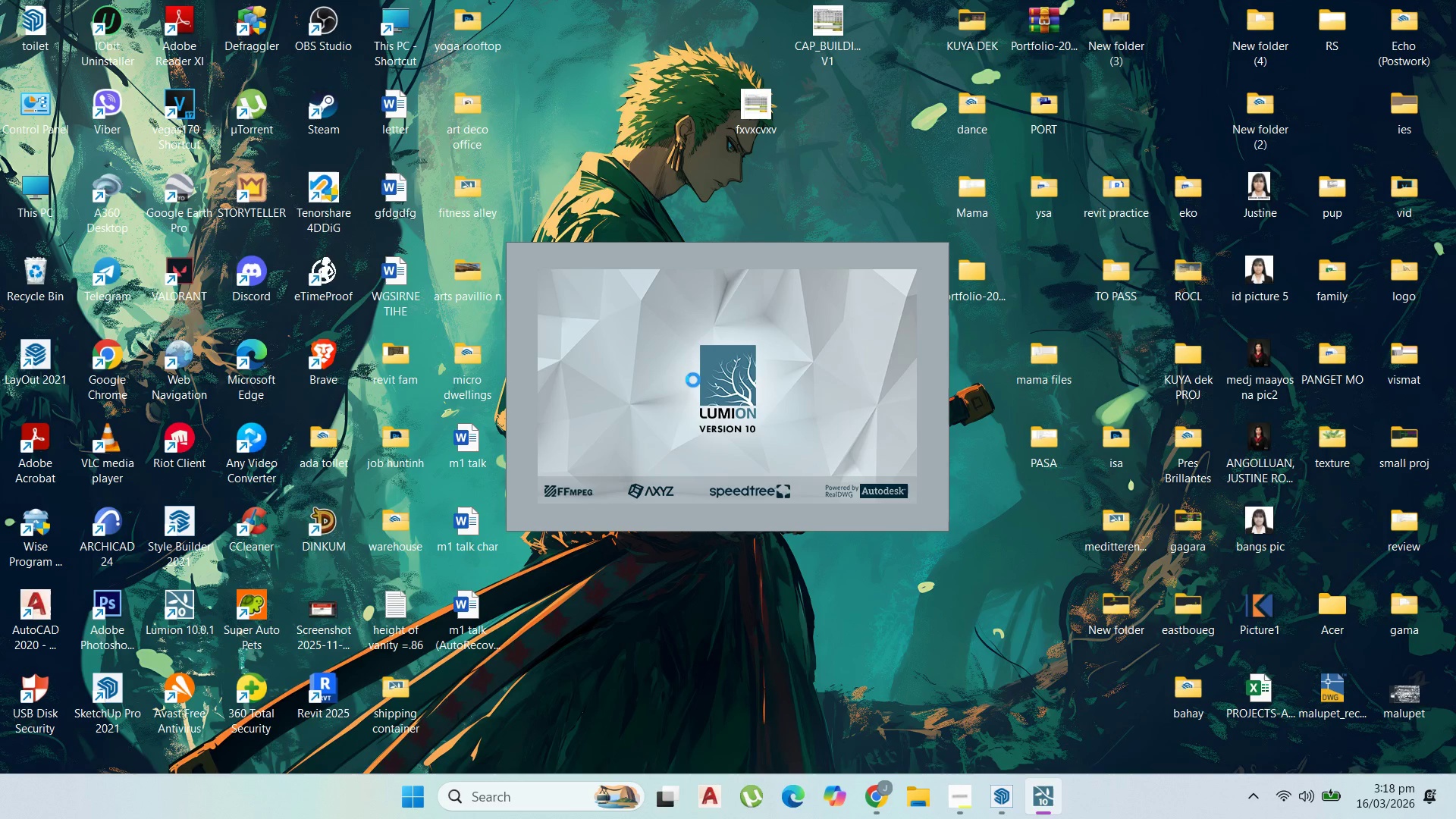 
wait(5.97)
 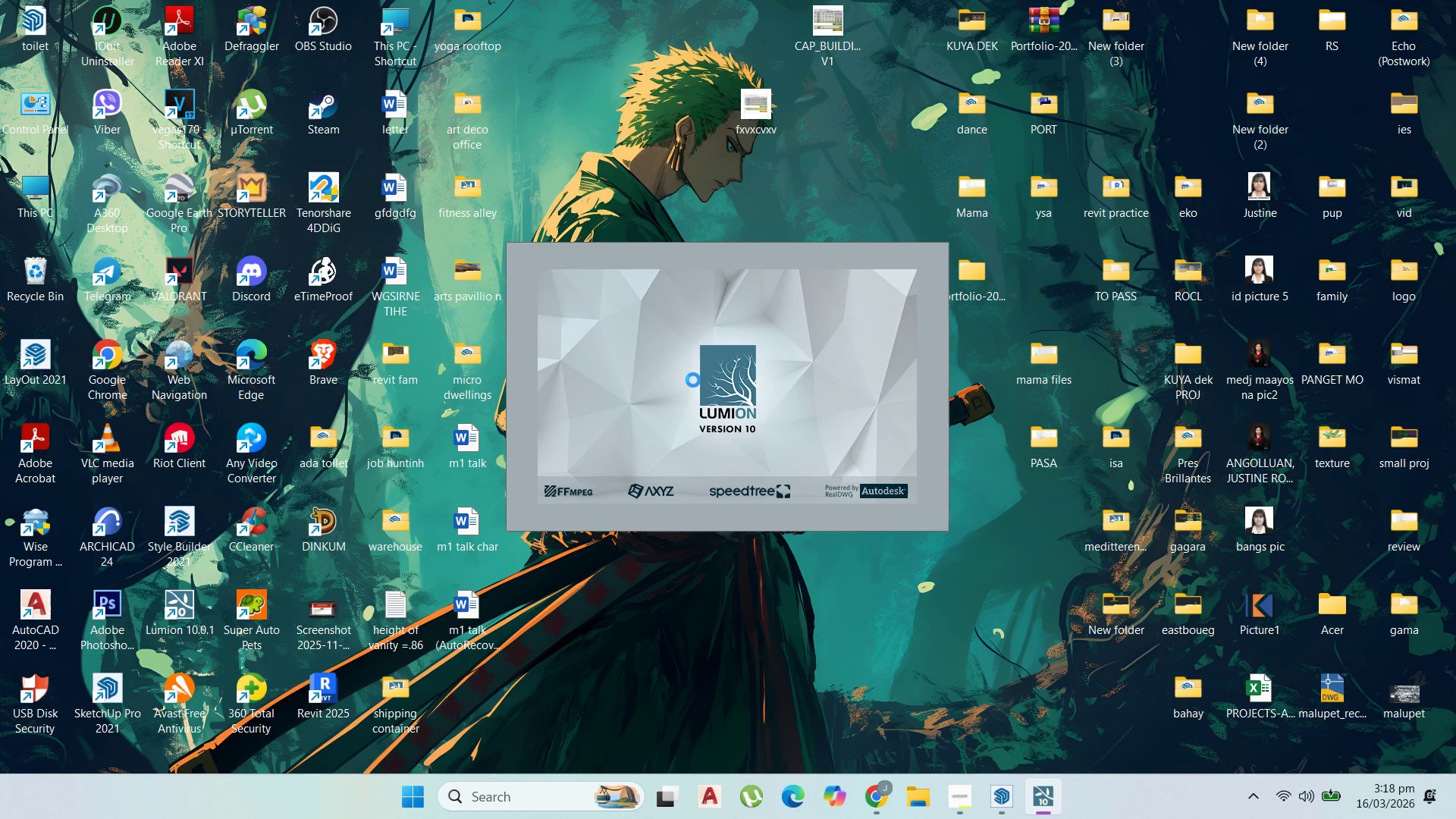 
left_click_drag(start_coordinate=[694, 380], to_coordinate=[970, 802])
 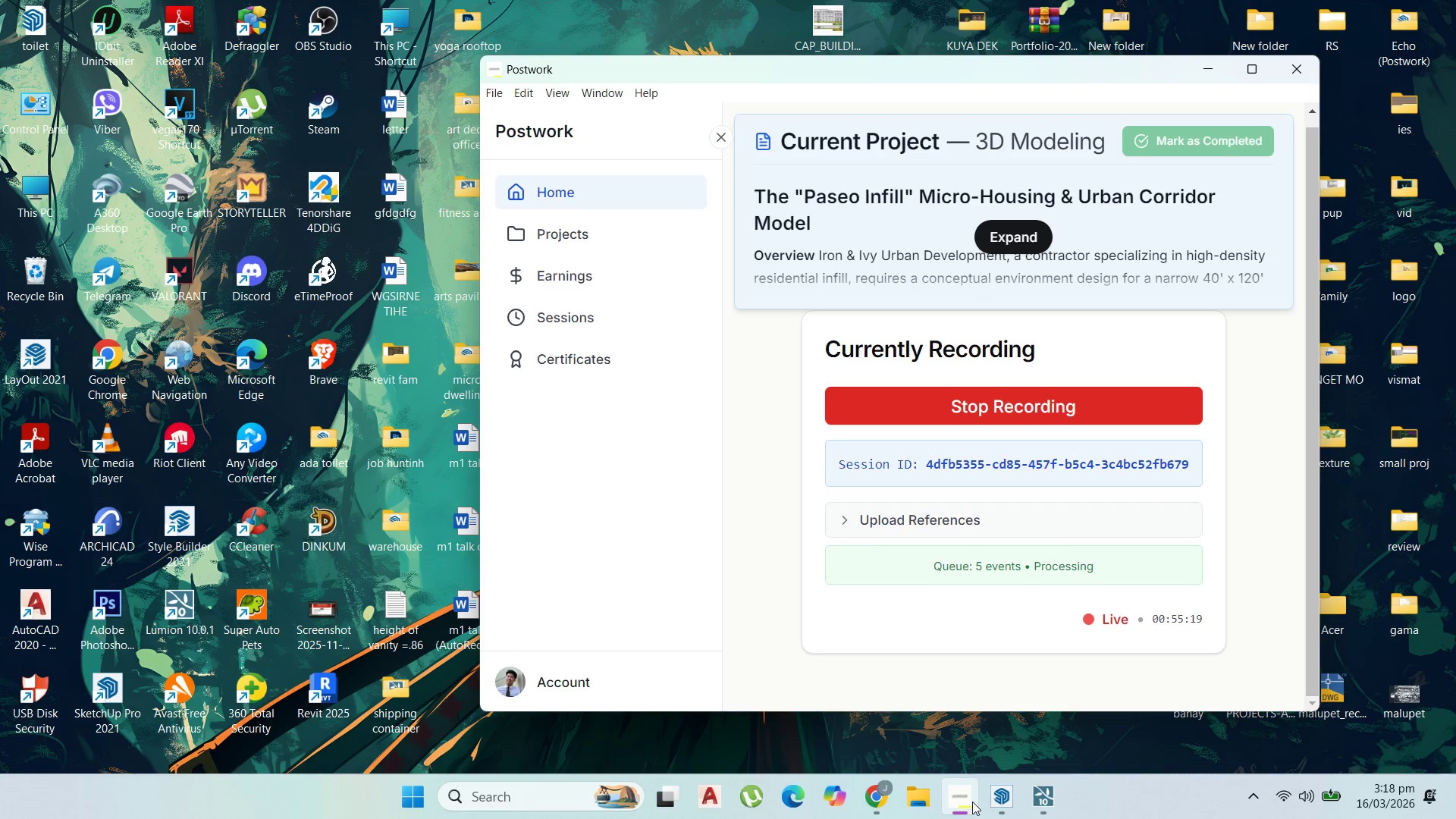 
left_click([970, 802])
 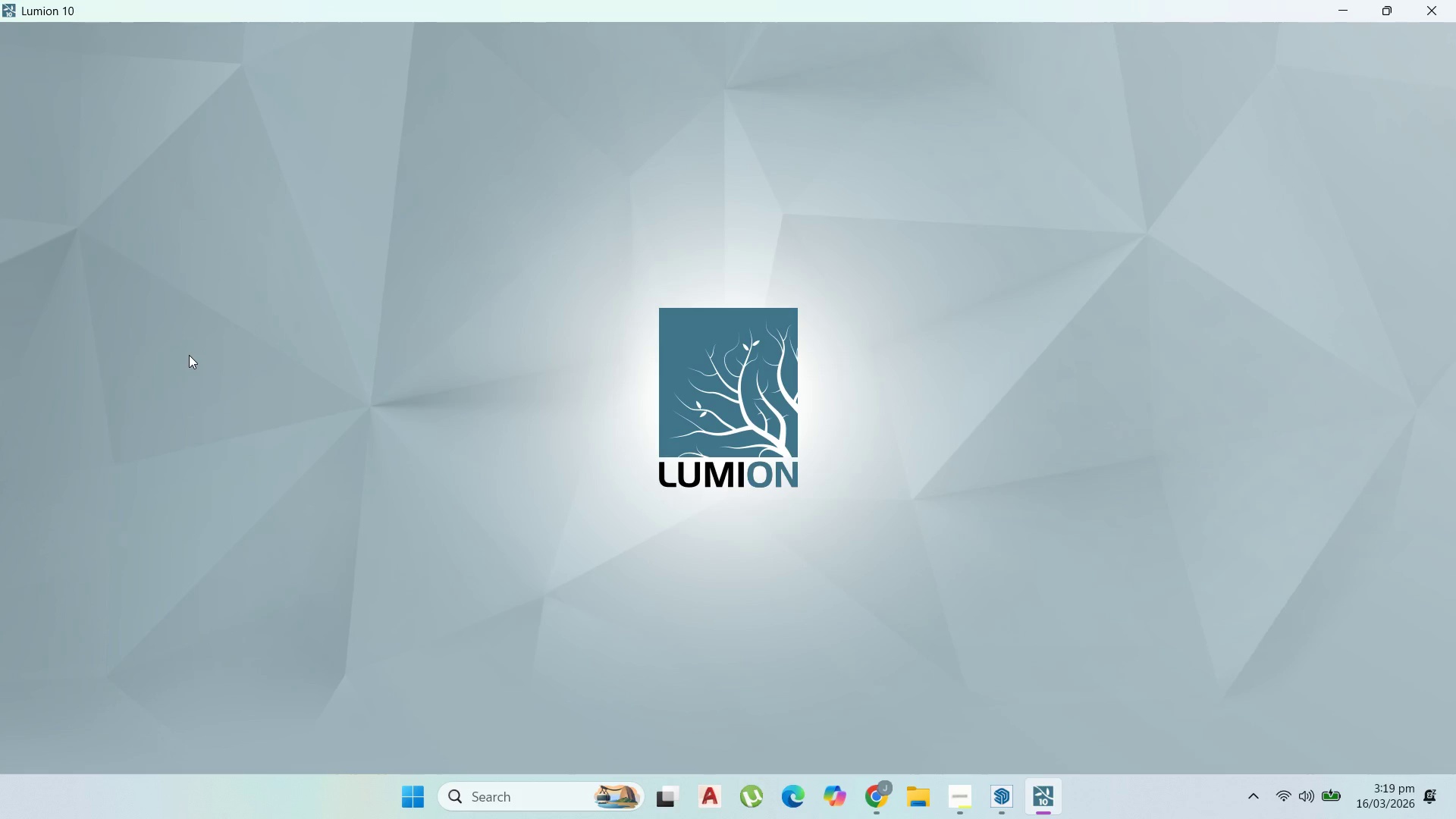 
wait(19.66)
 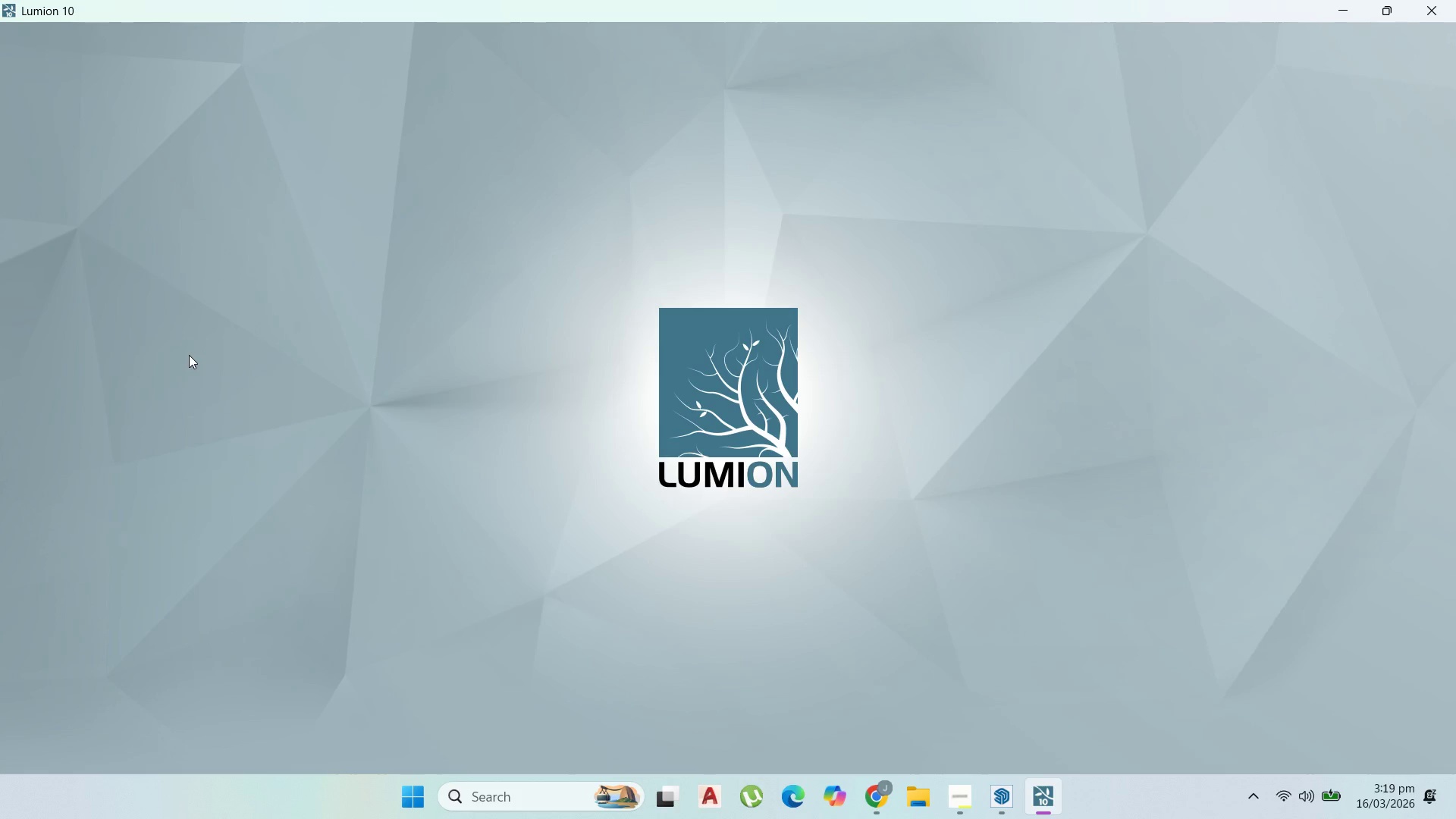 
left_click_drag(start_coordinate=[672, 398], to_coordinate=[701, 414])
 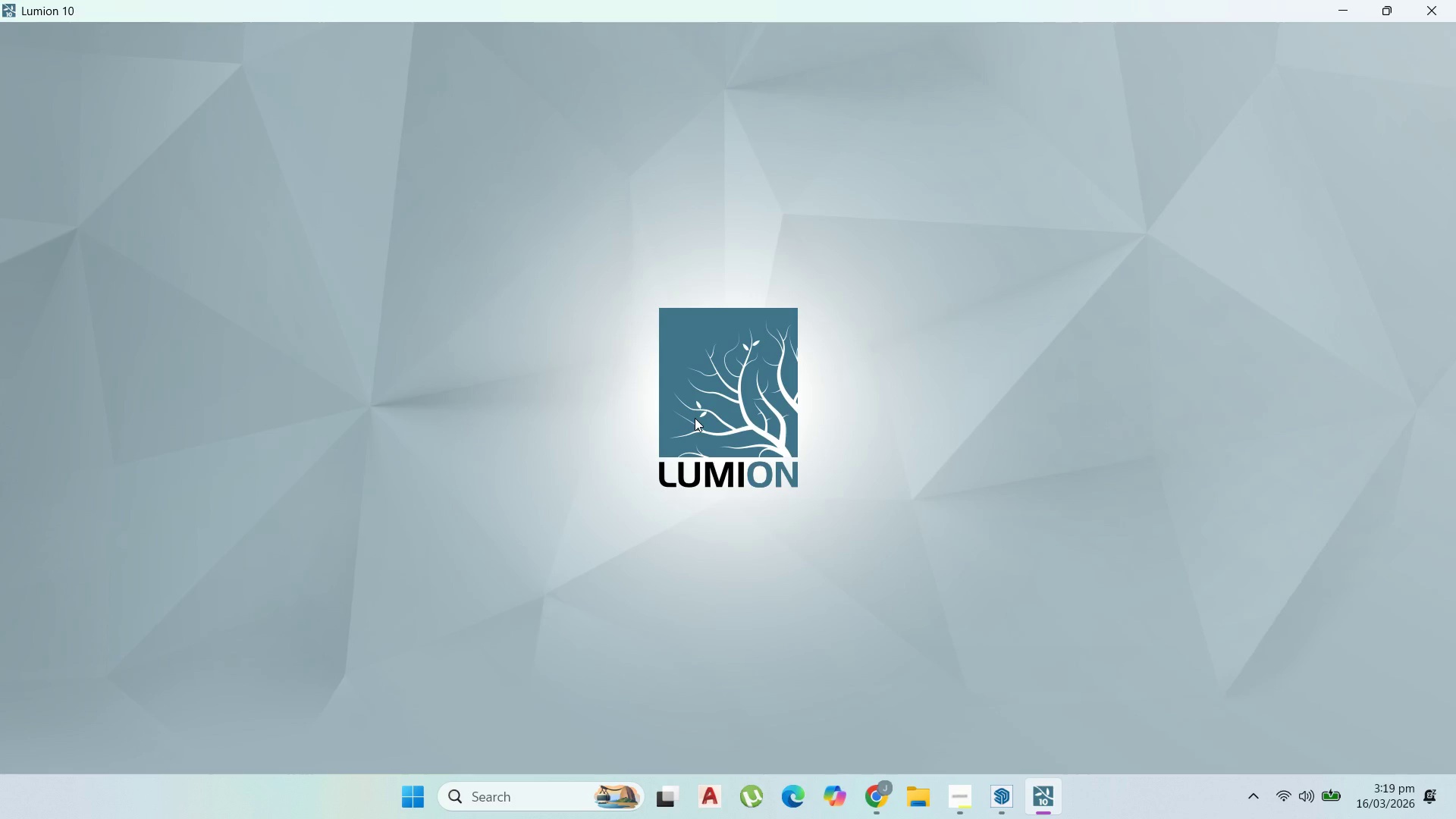 
left_click([701, 414])
 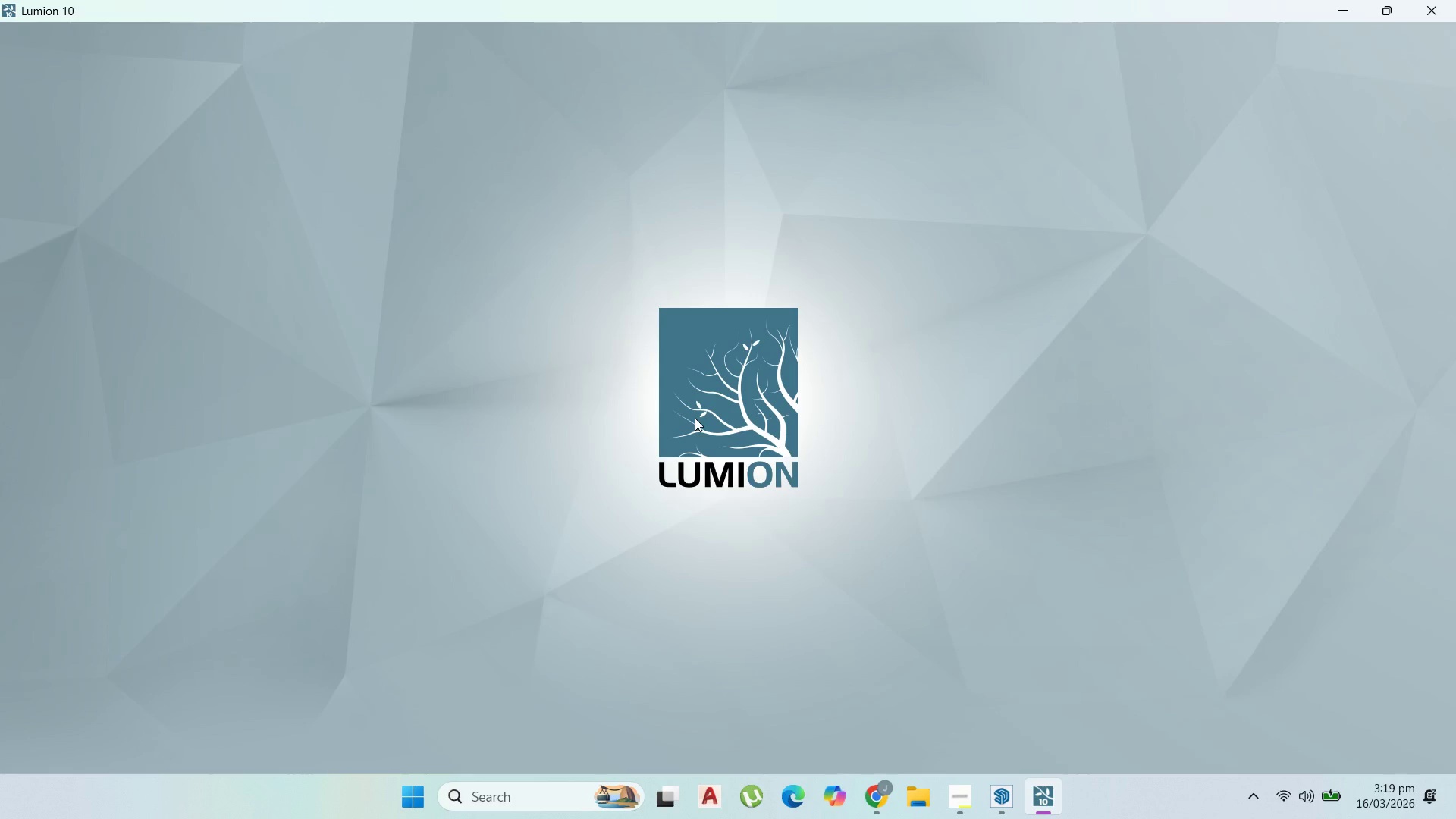 
wait(5.83)
 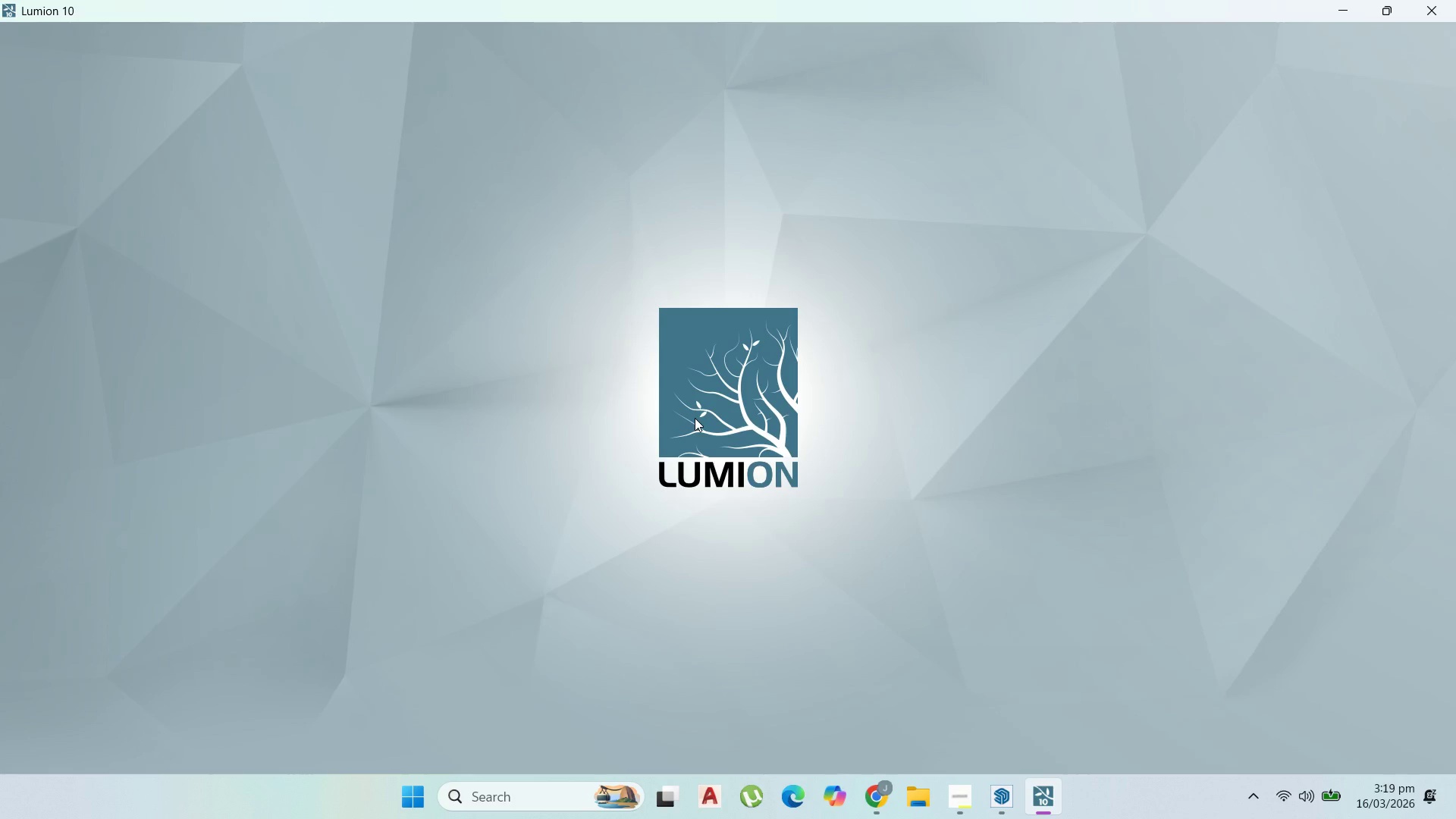 
left_click_drag(start_coordinate=[736, 419], to_coordinate=[479, 287])
 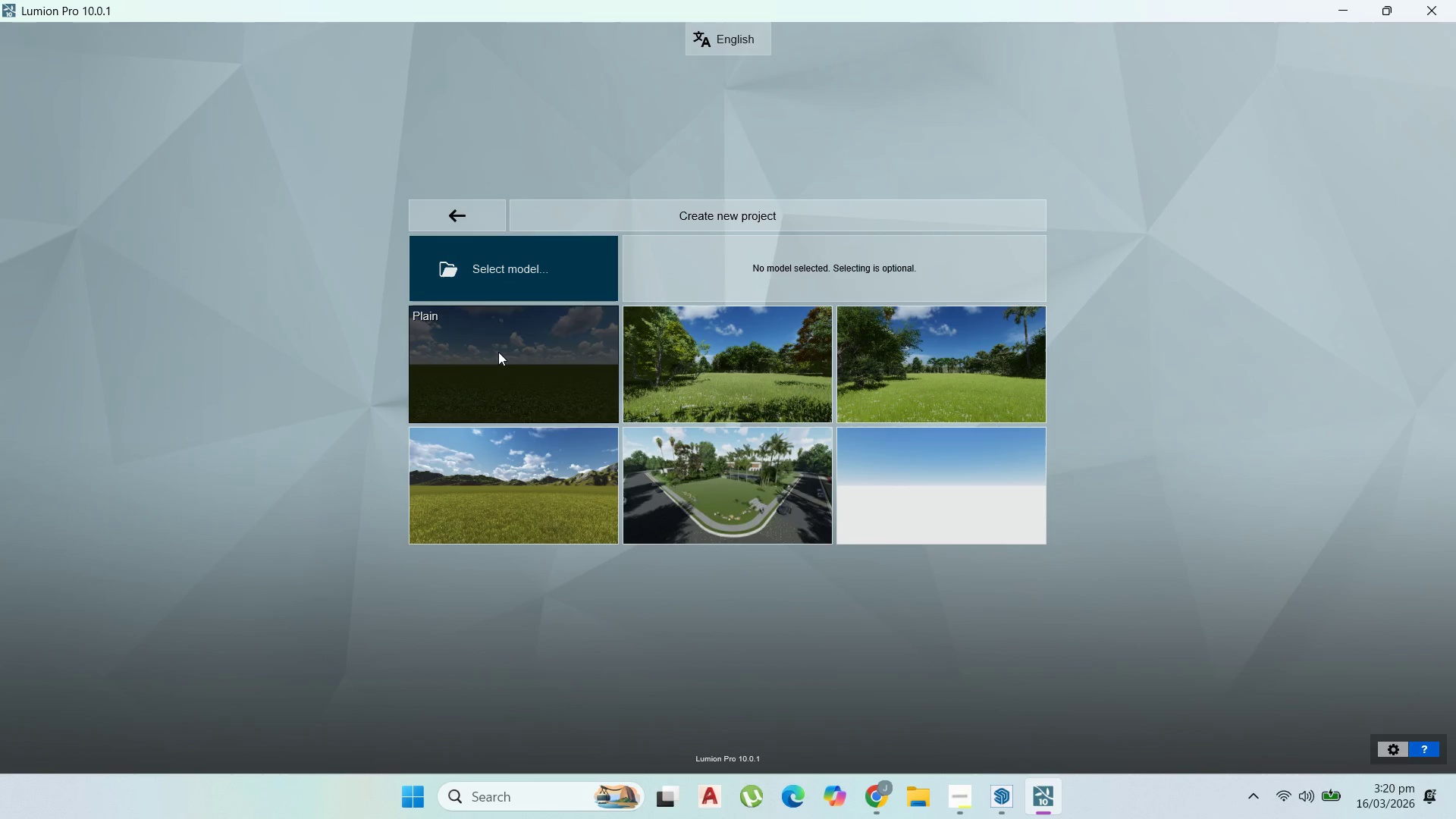 
left_click([479, 287])
 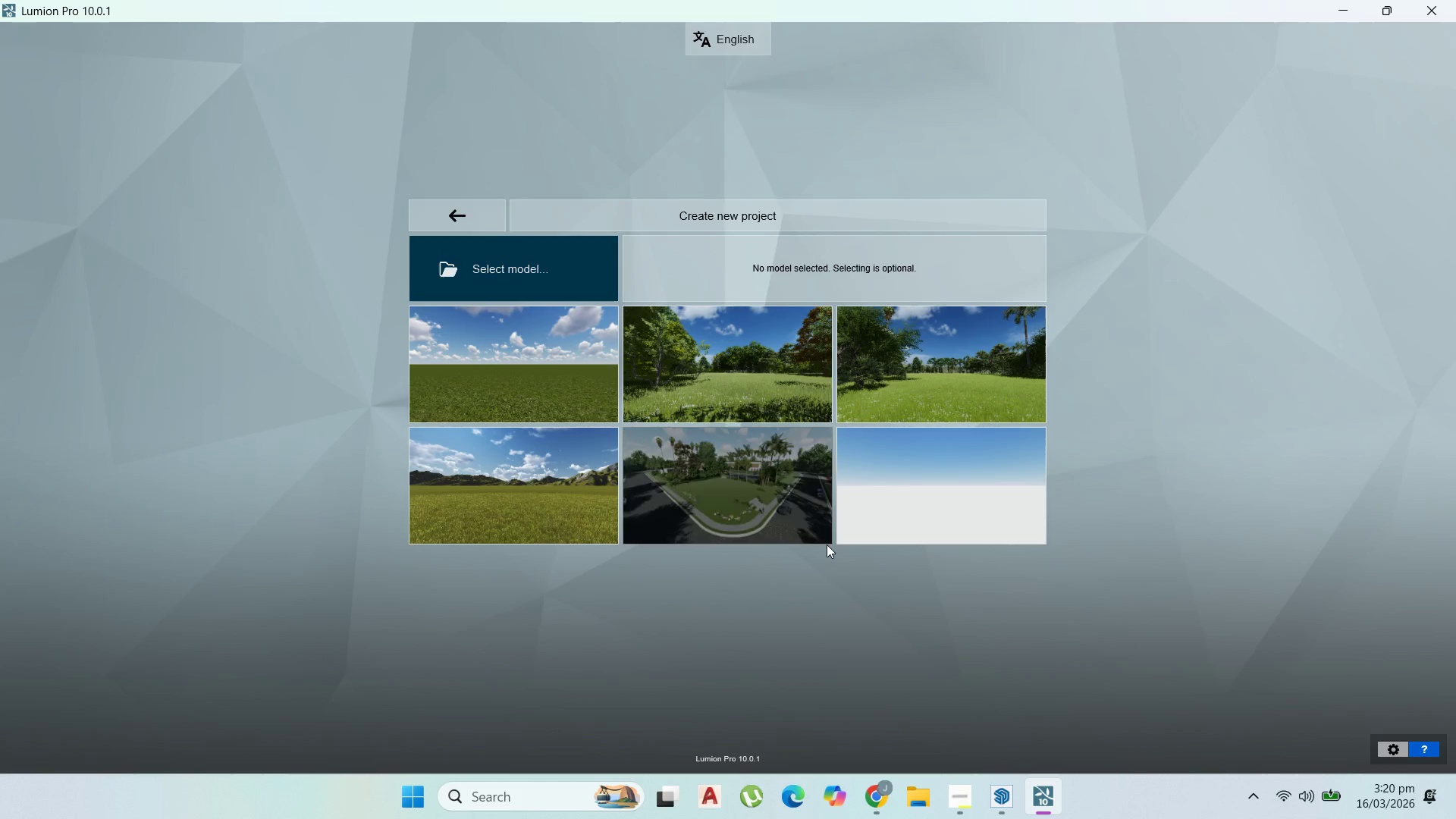 
left_click([537, 371])
 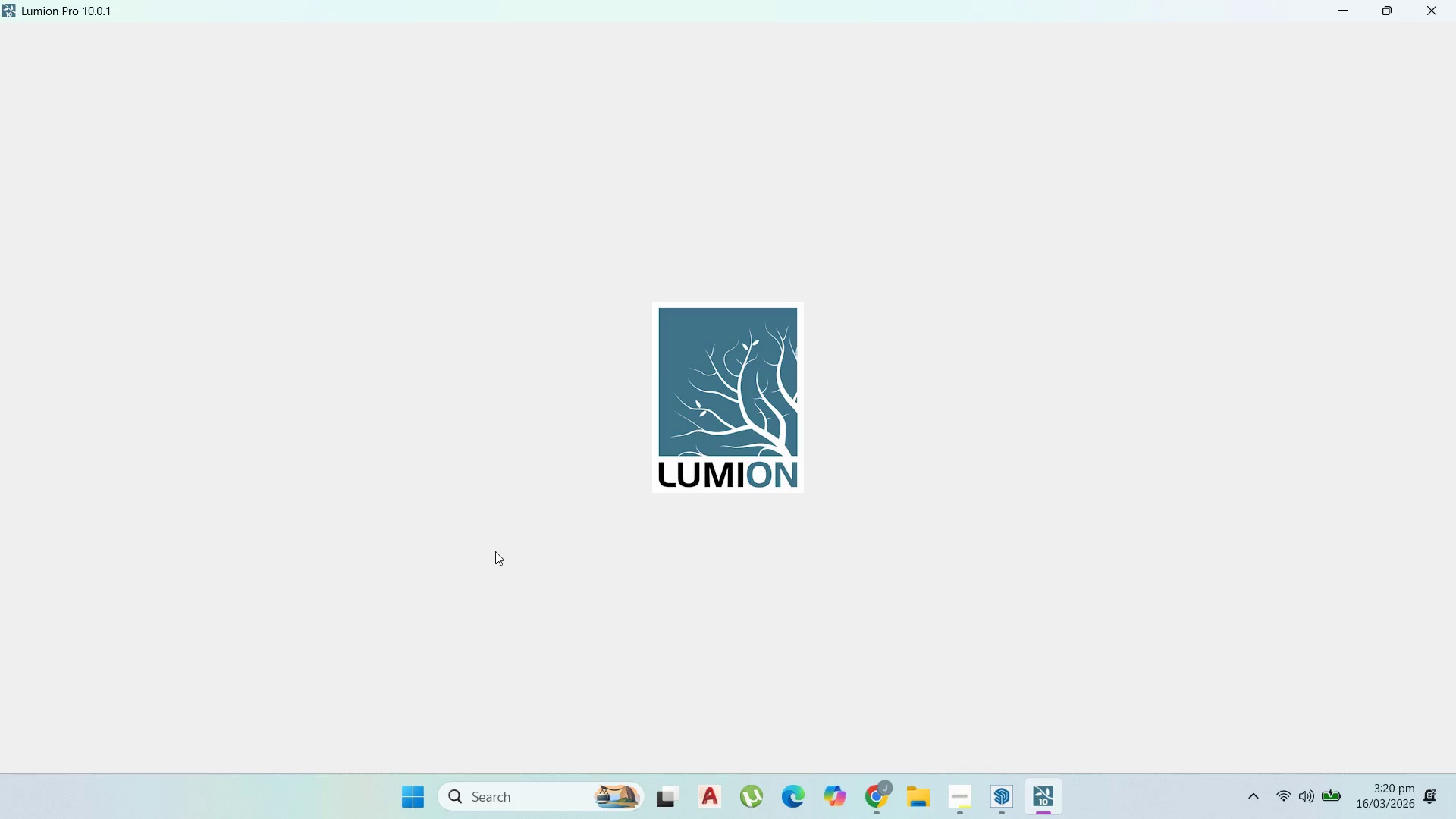 
wait(13.84)
 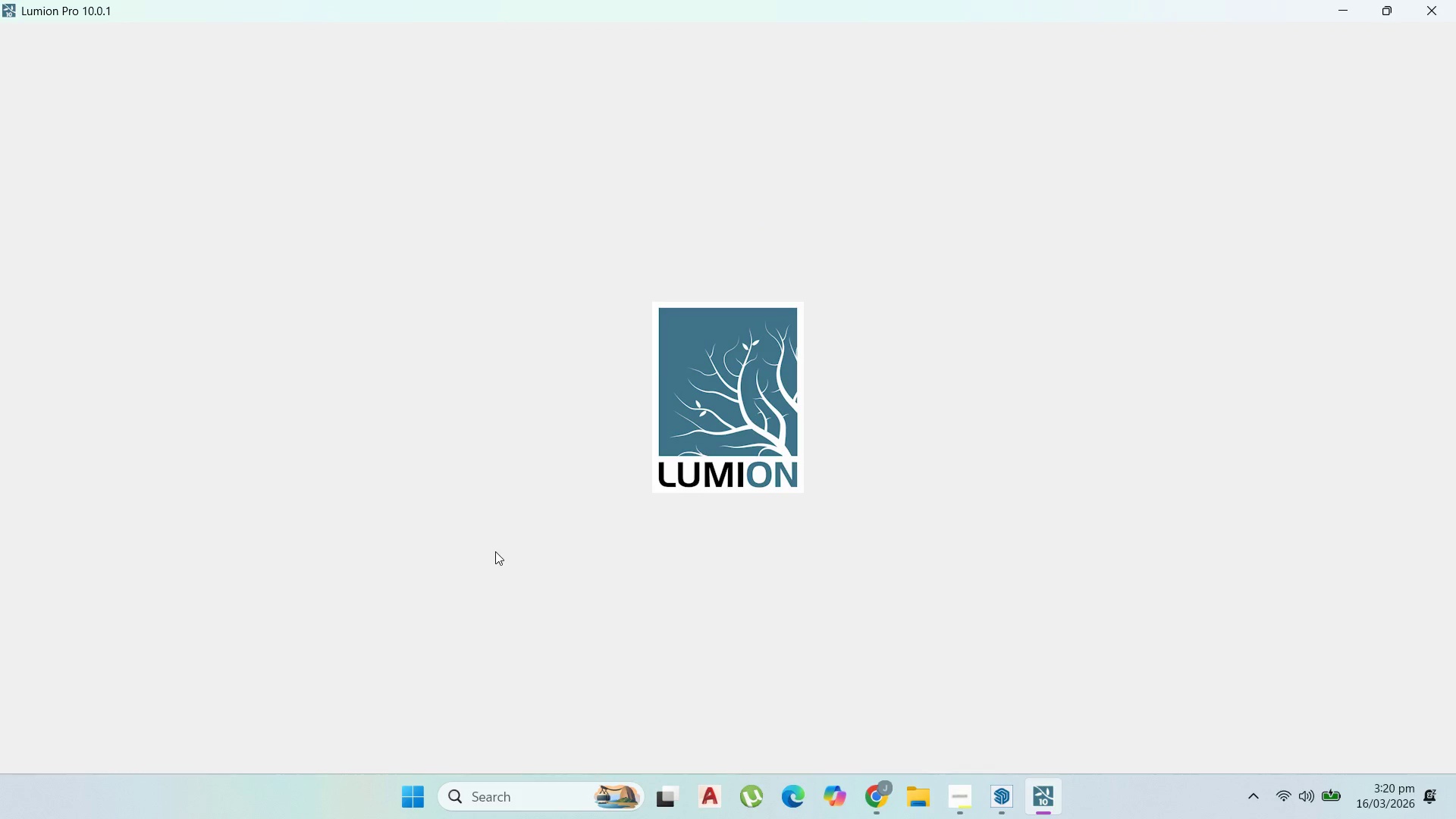 
left_click([42, 712])
 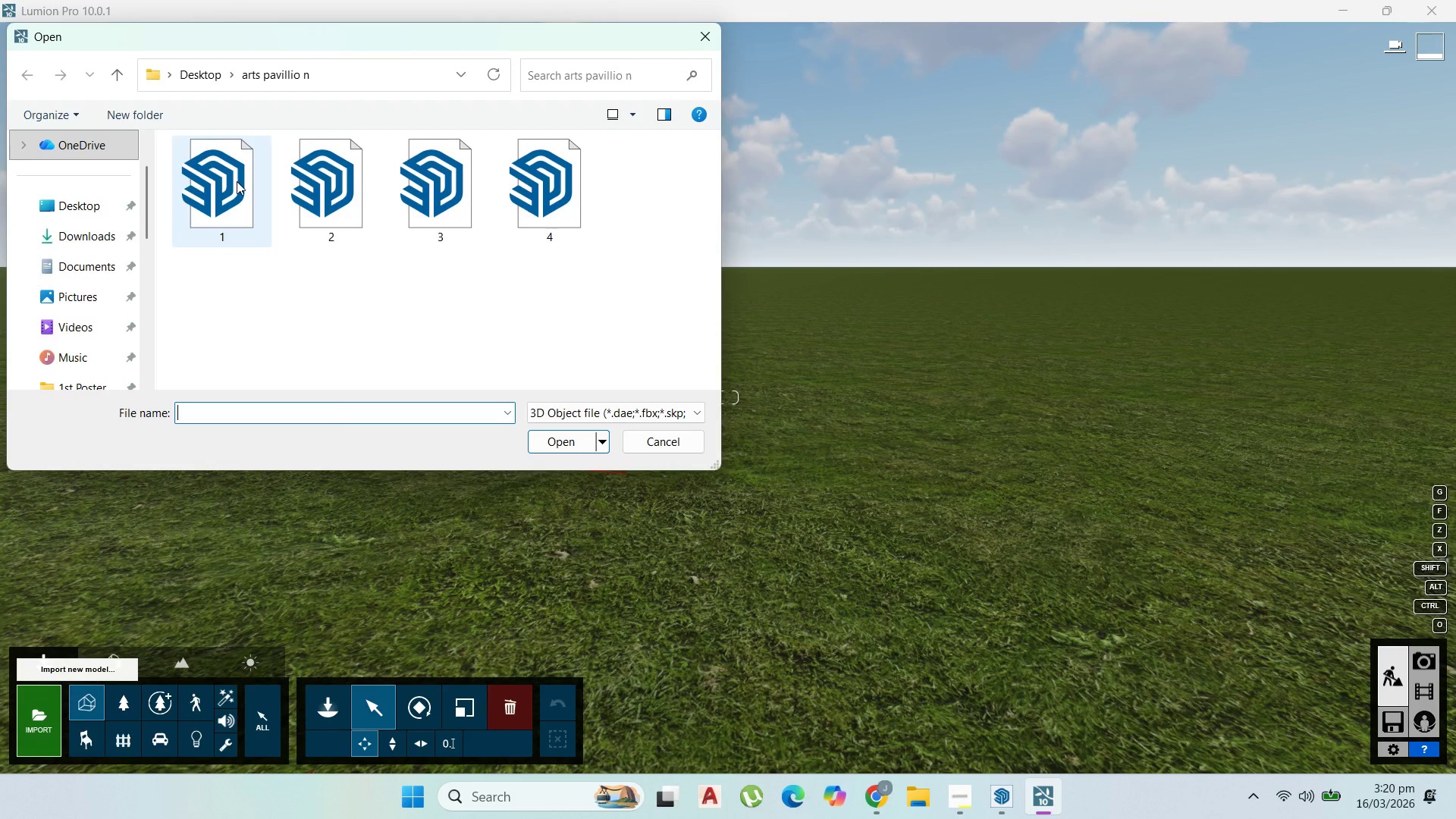 
wait(5.59)
 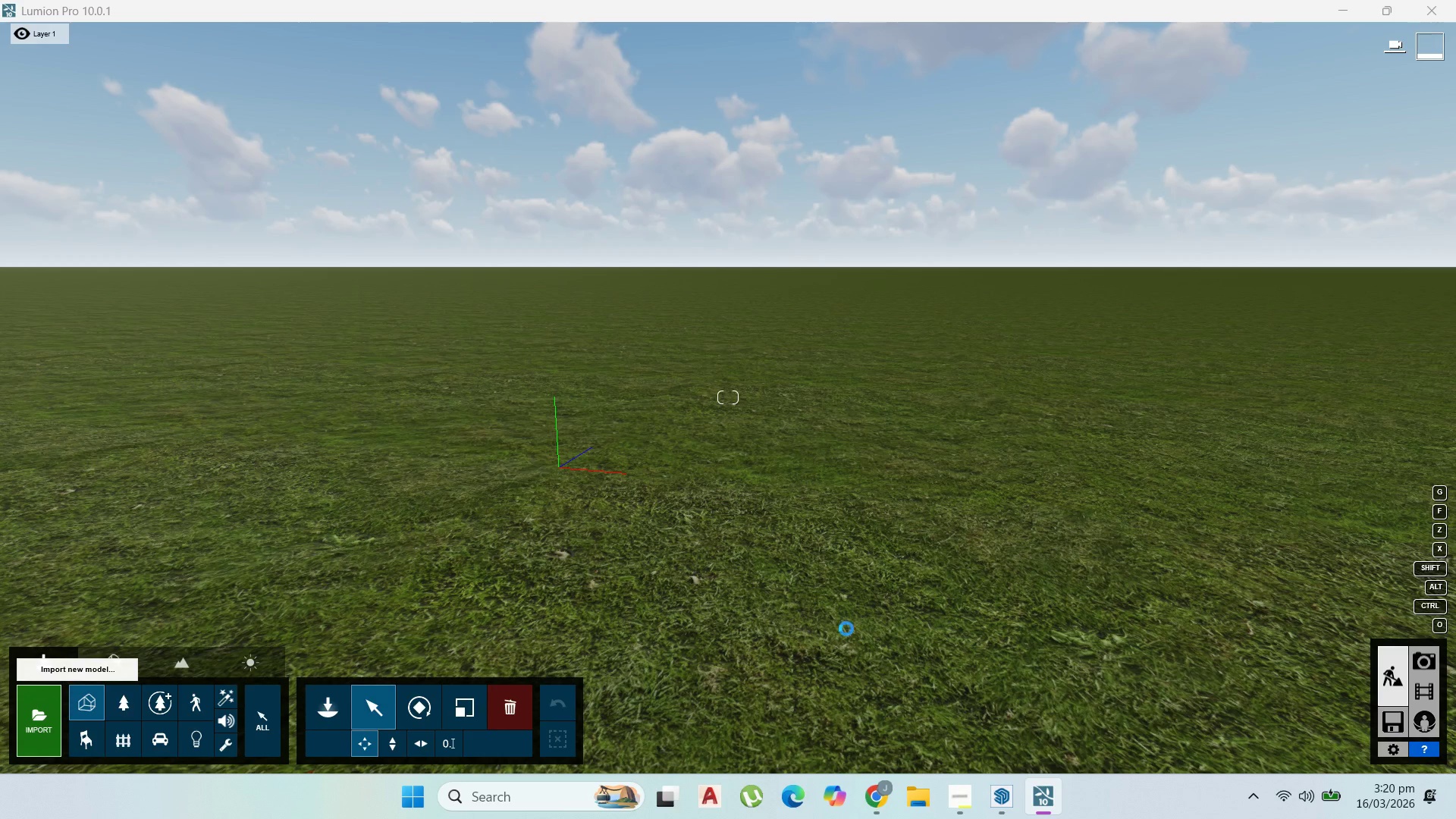 
left_click([560, 178])
 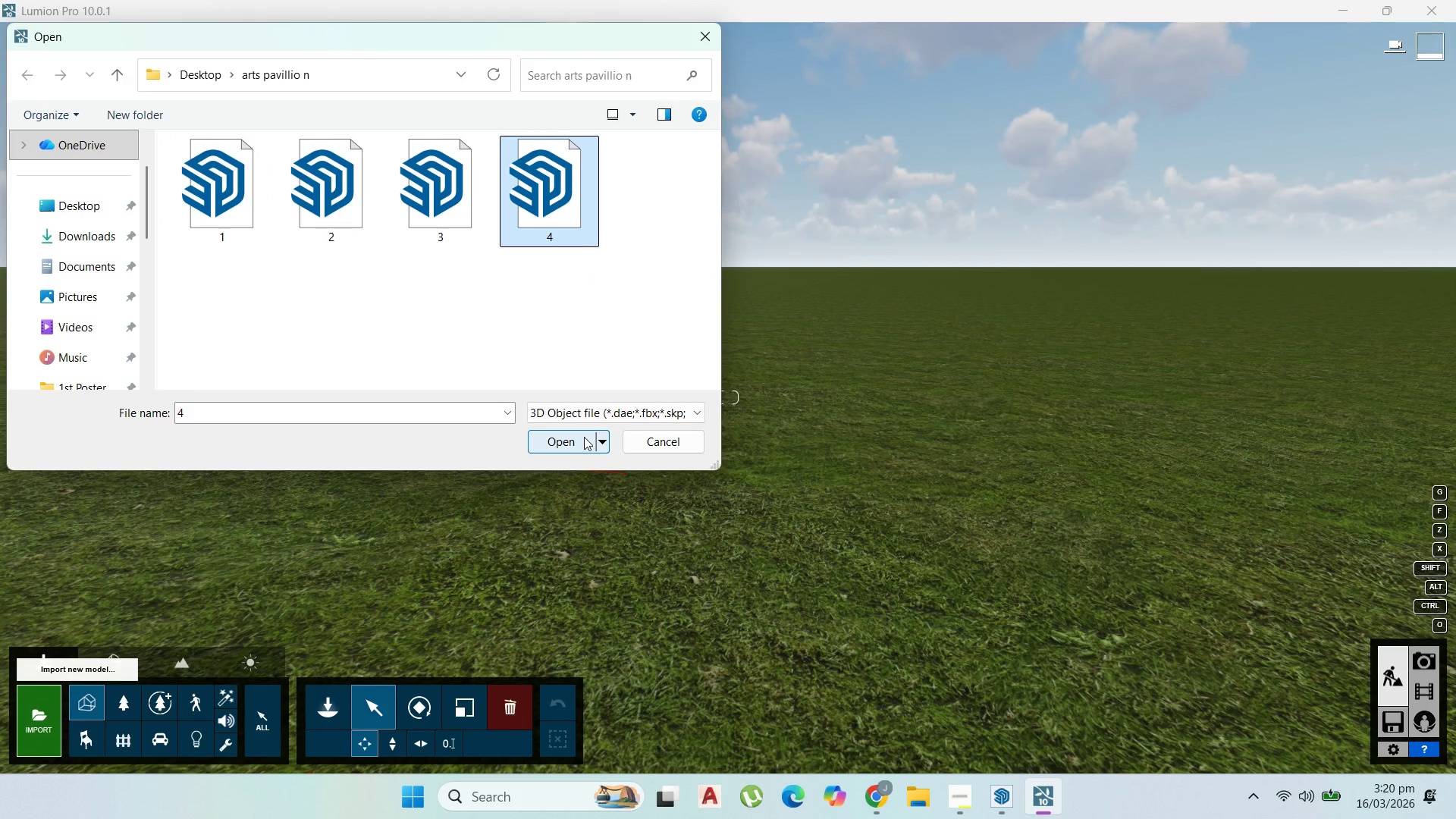 
left_click([582, 444])
 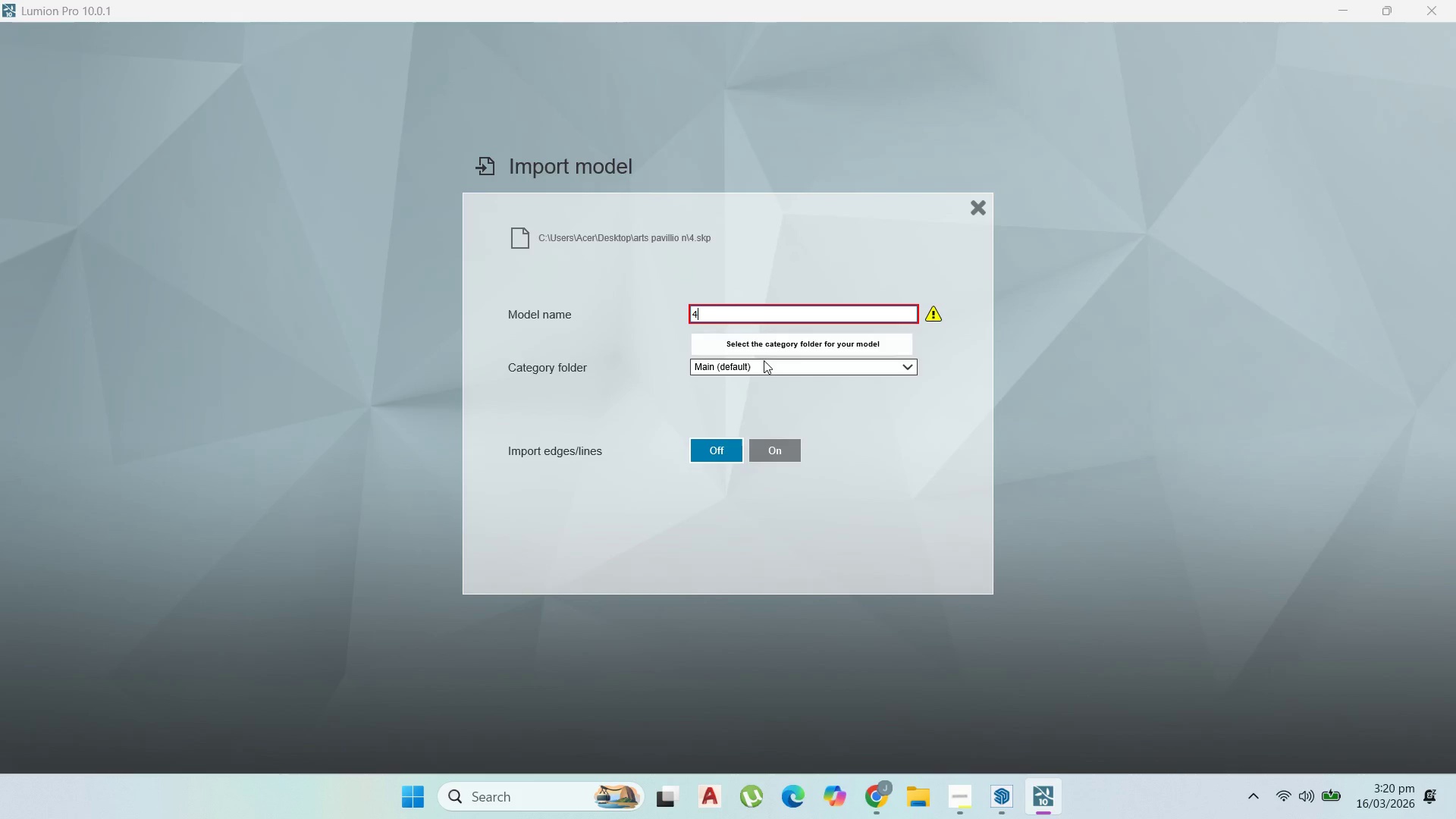 
wait(6.02)
 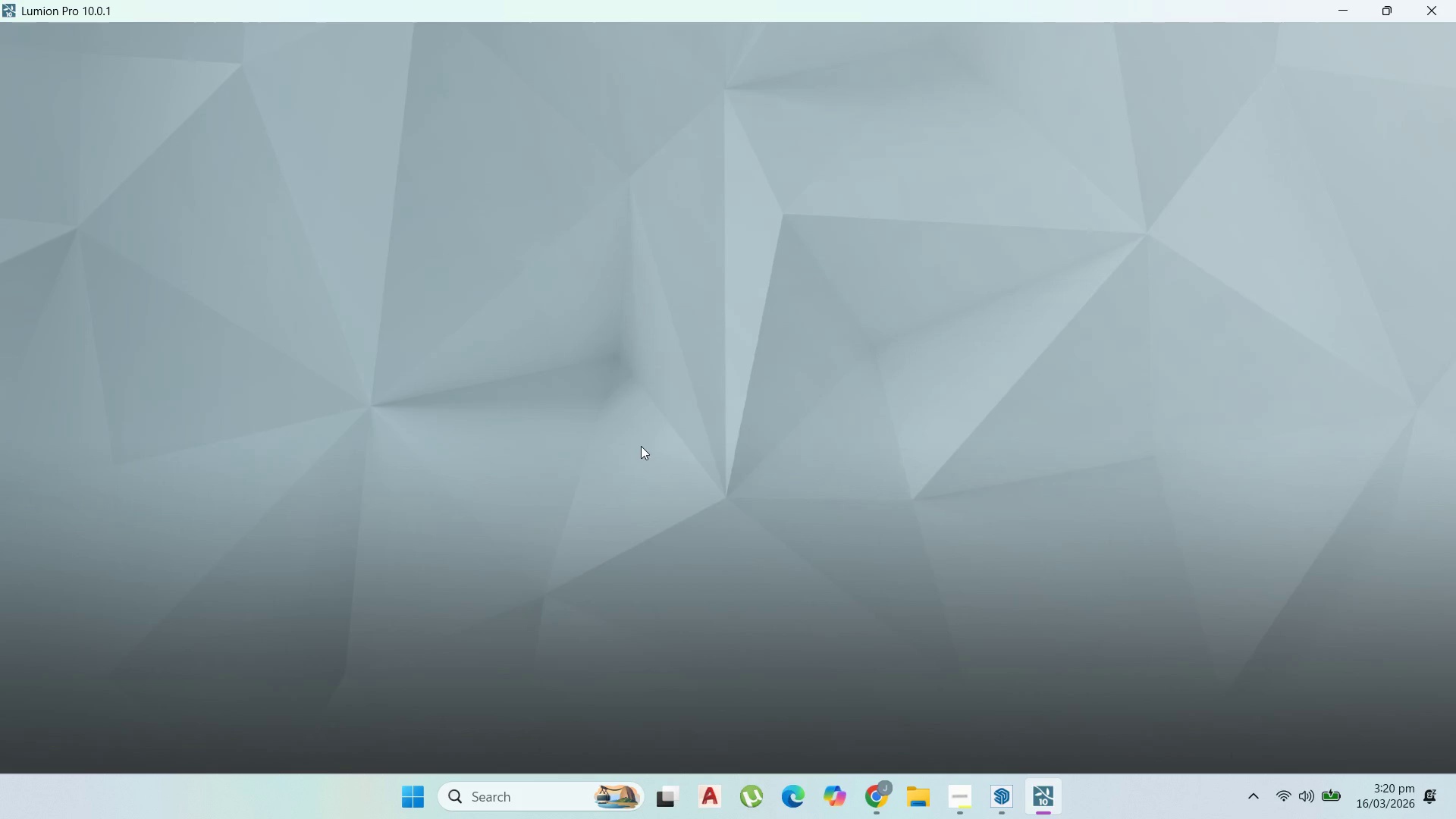 
left_click_drag(start_coordinate=[846, 308], to_coordinate=[672, 308])
 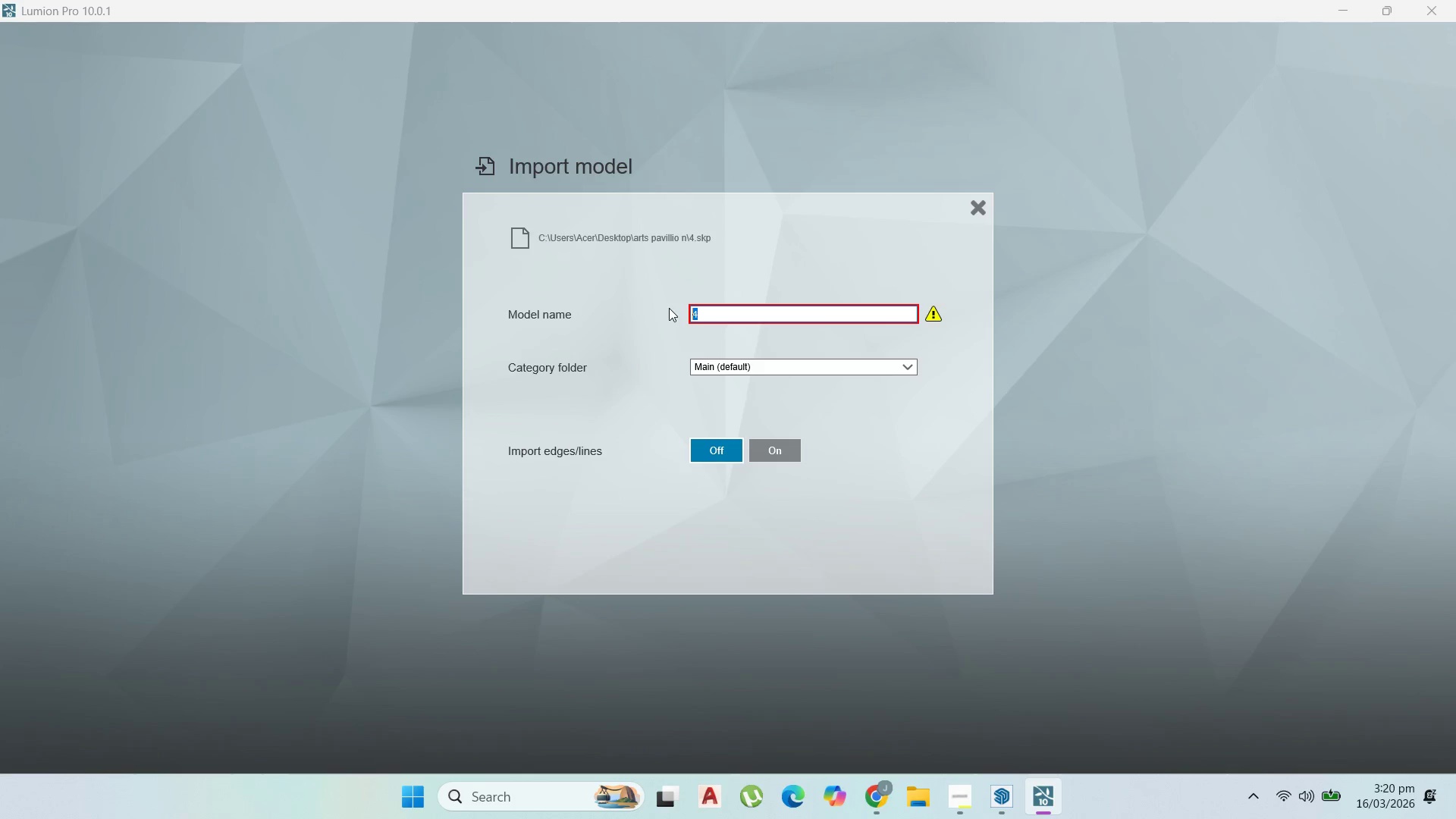 
key(Numpad1)
 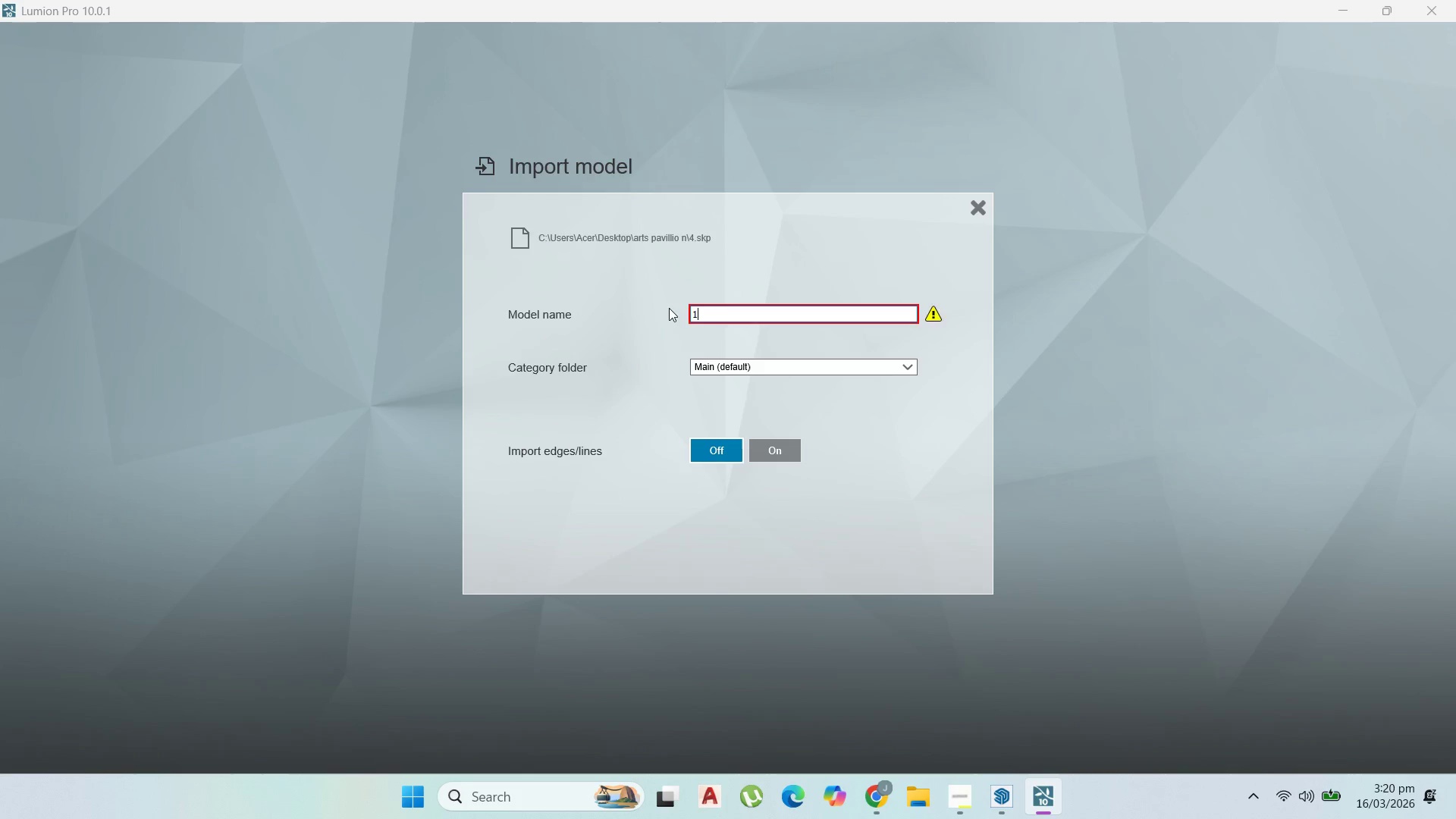 
key(Numpad2)
 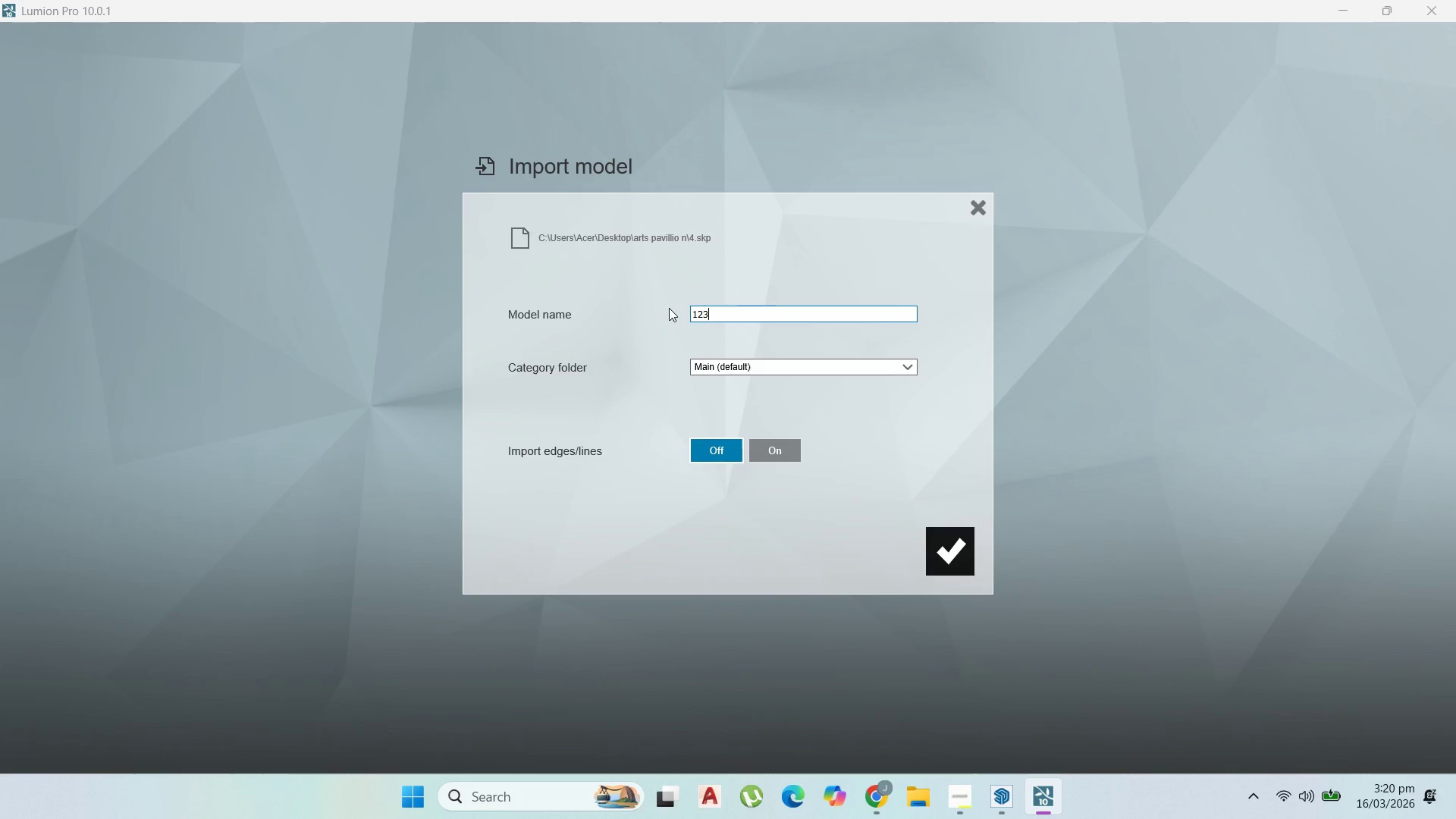 
key(Numpad3)
 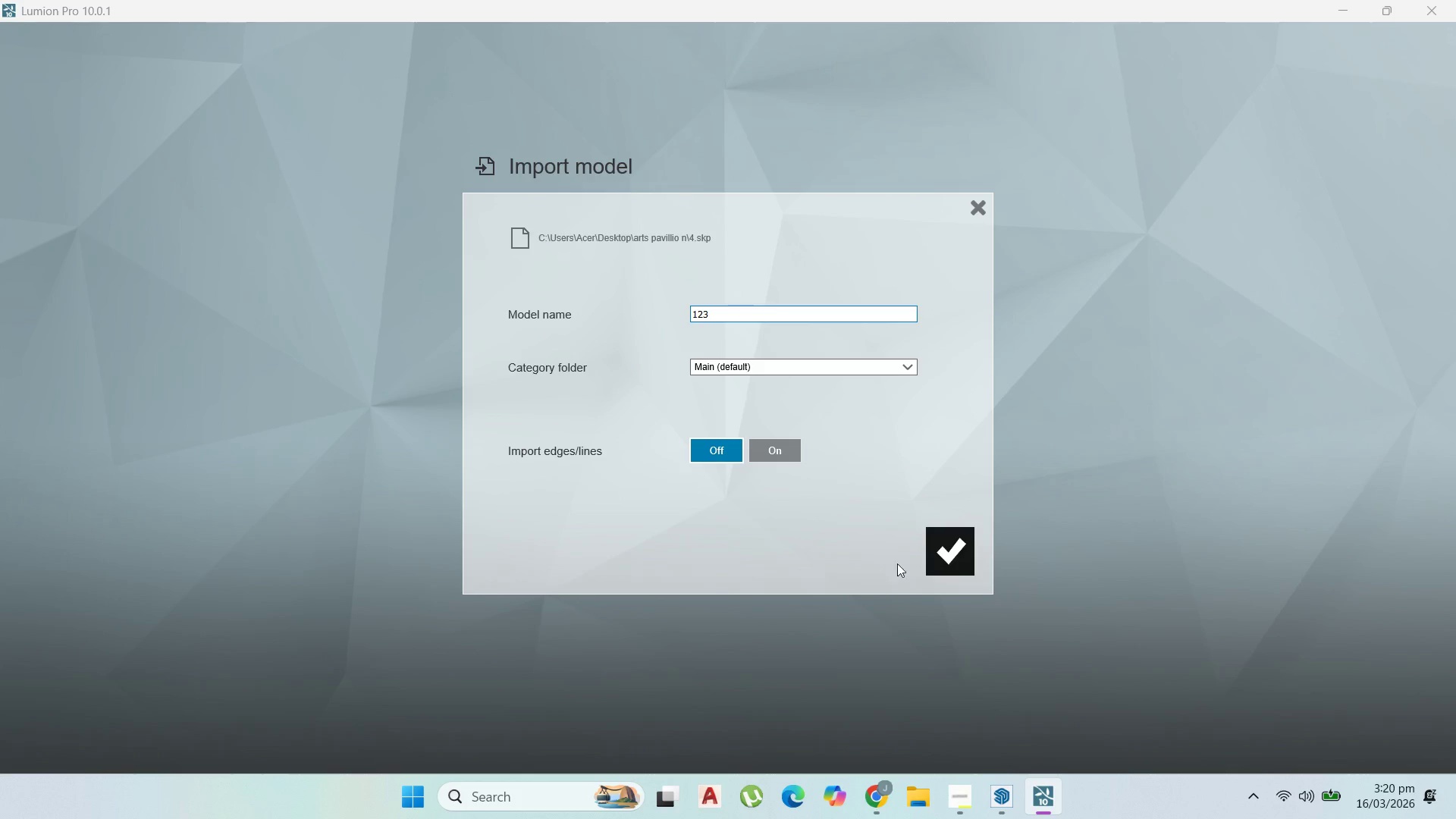 
left_click([946, 550])
 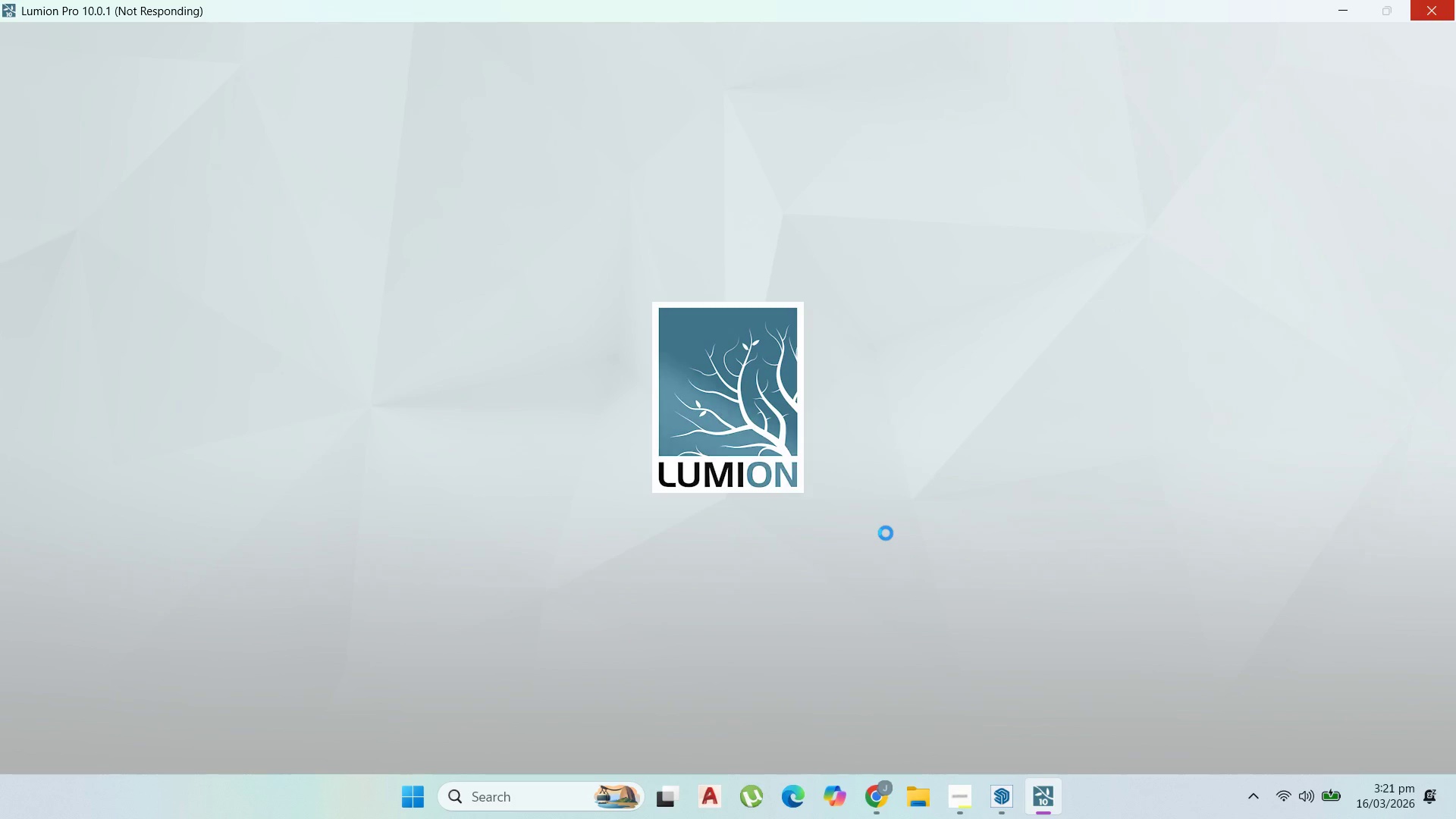 
wait(48.66)
 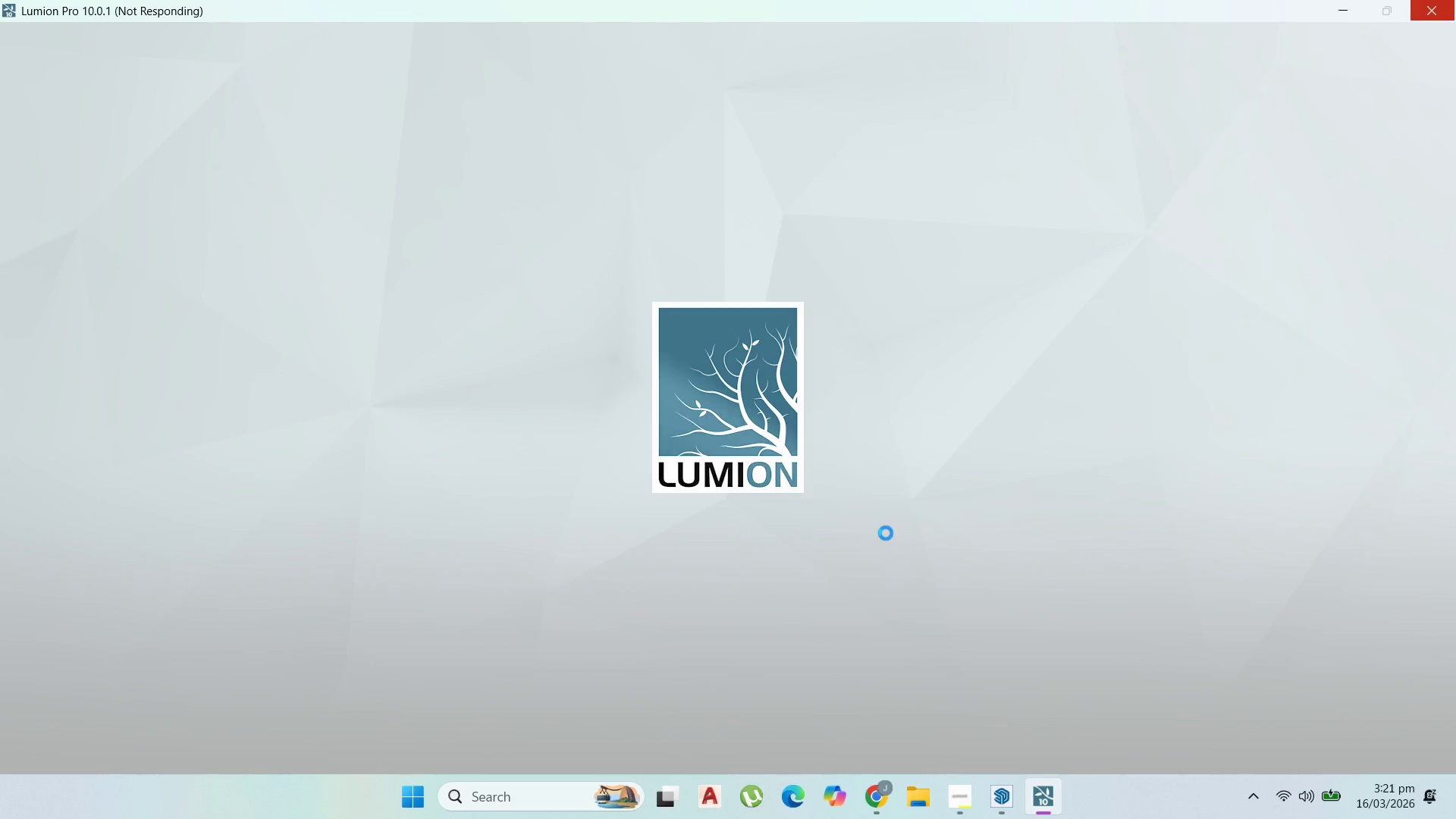 
left_click([901, 485])
 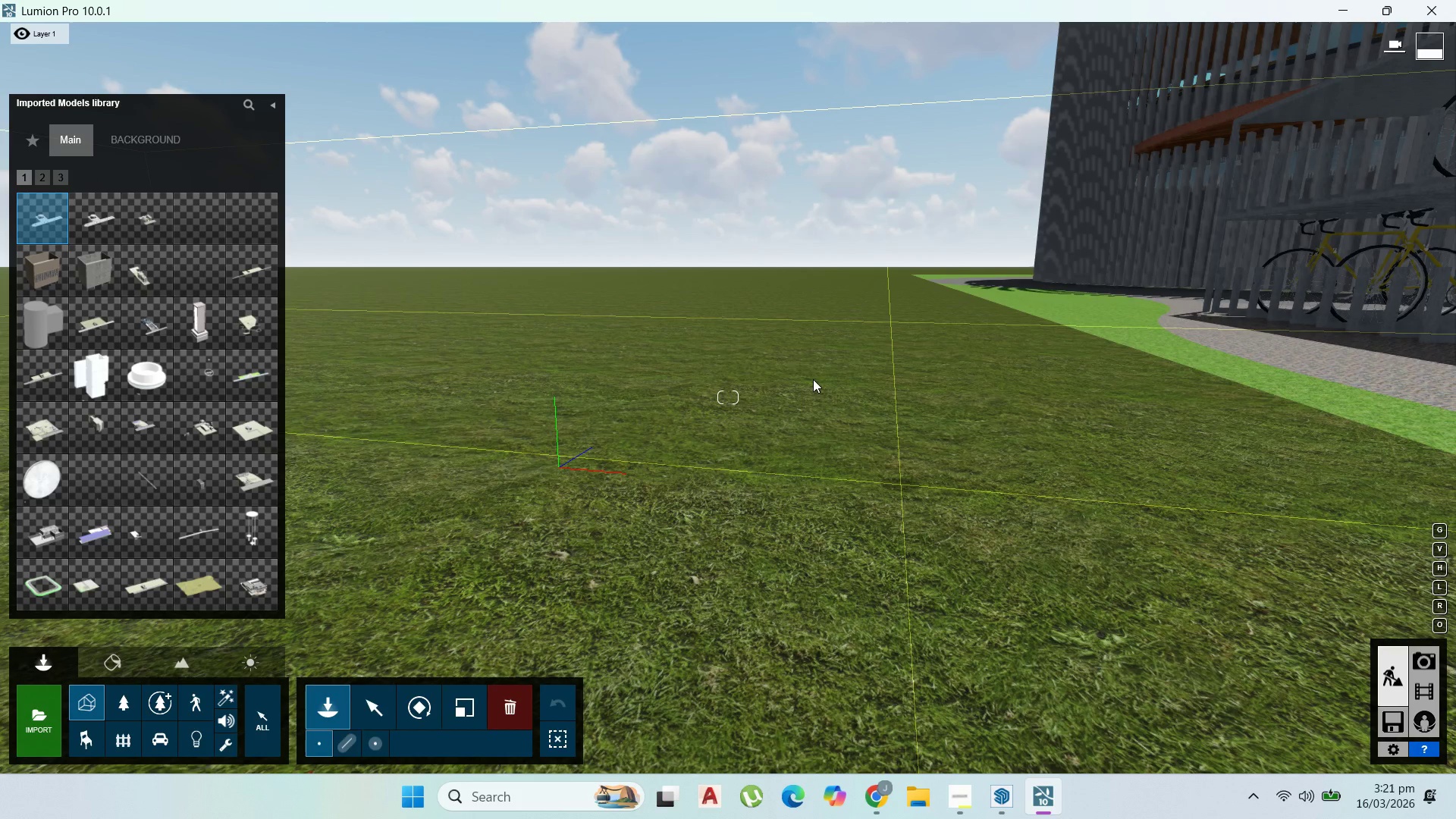 
scroll: coordinate [1005, 590], scroll_direction: down, amount: 20.0
 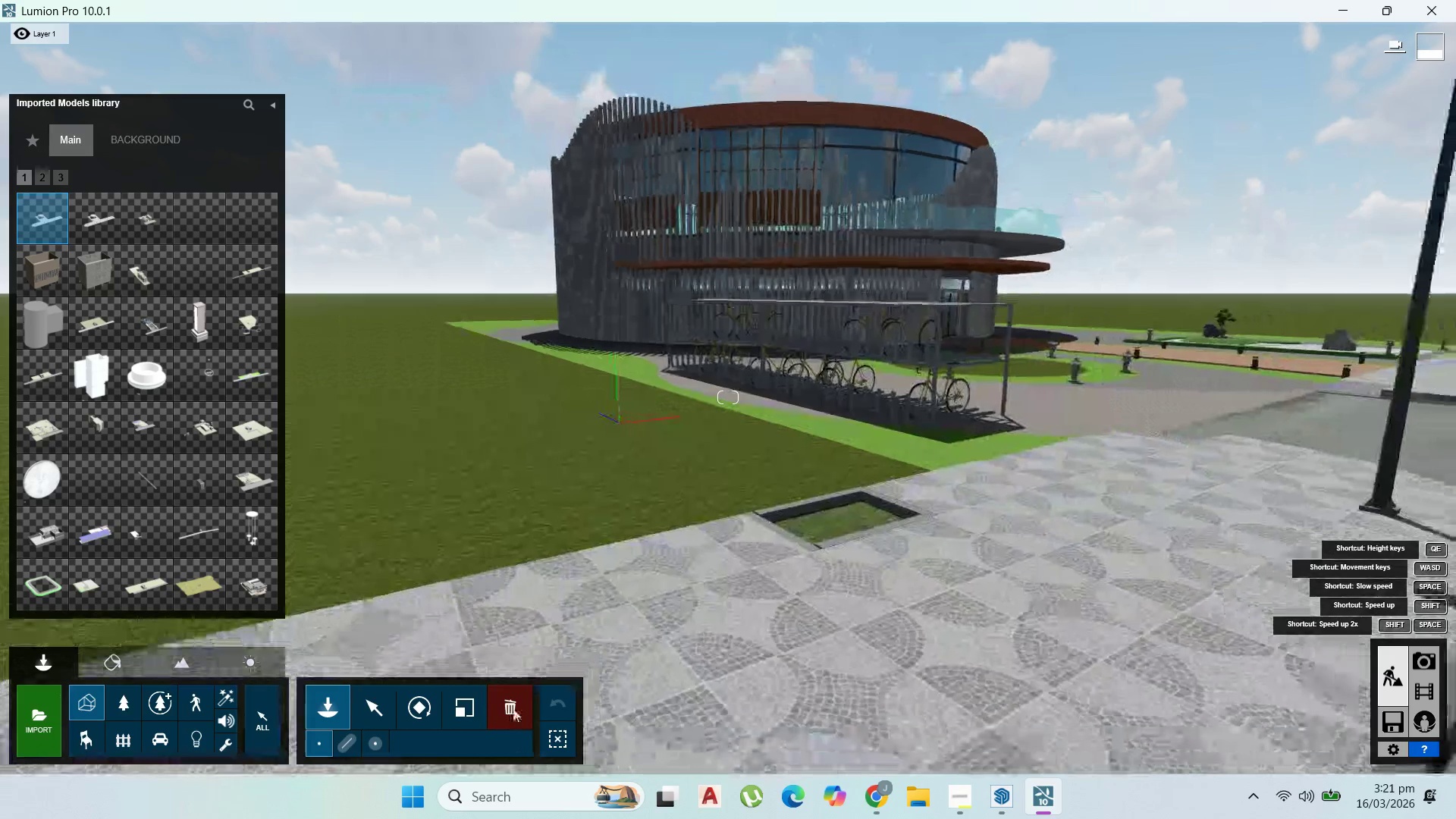 
left_click([513, 701])
 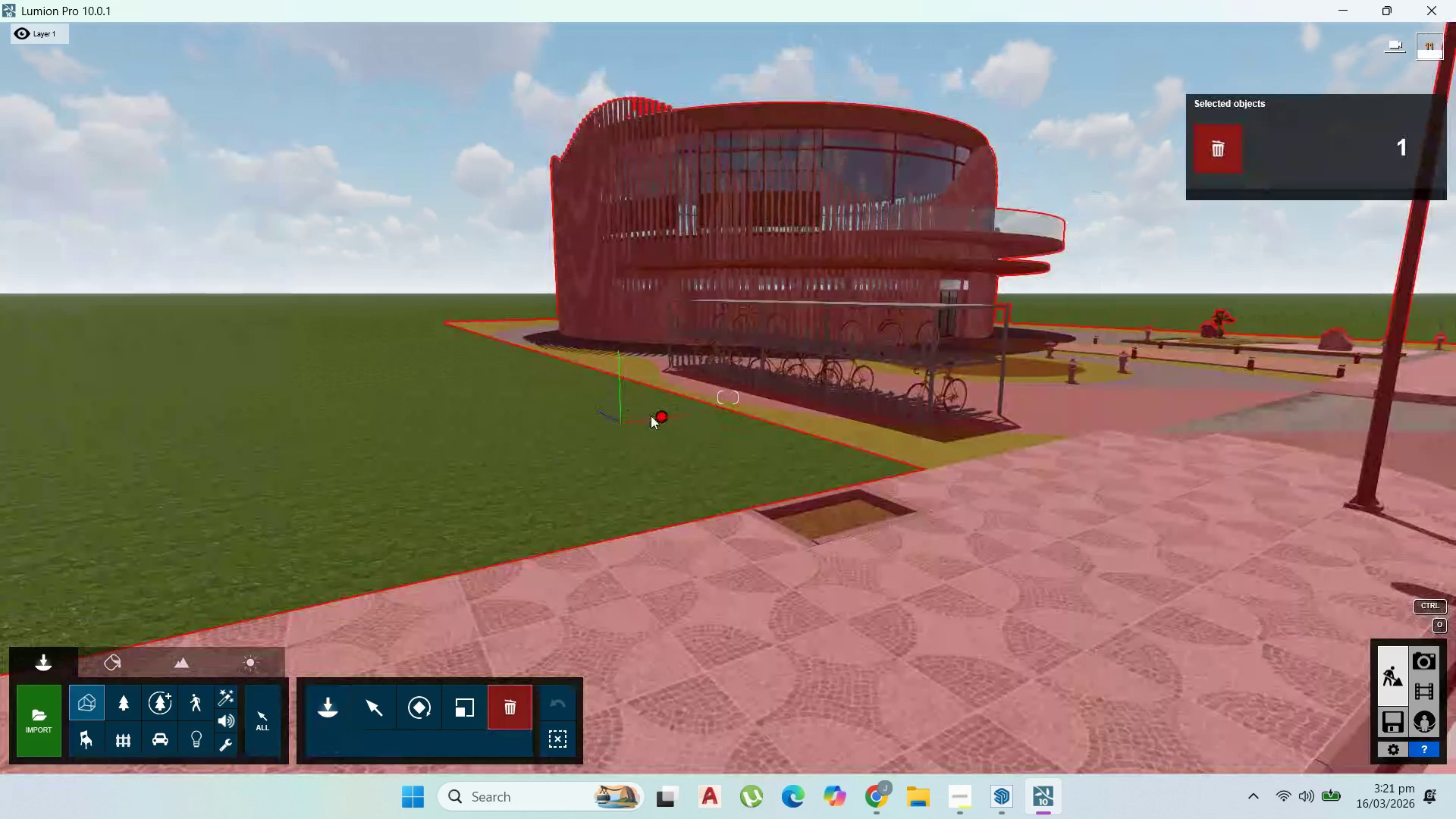 
left_click([664, 416])
 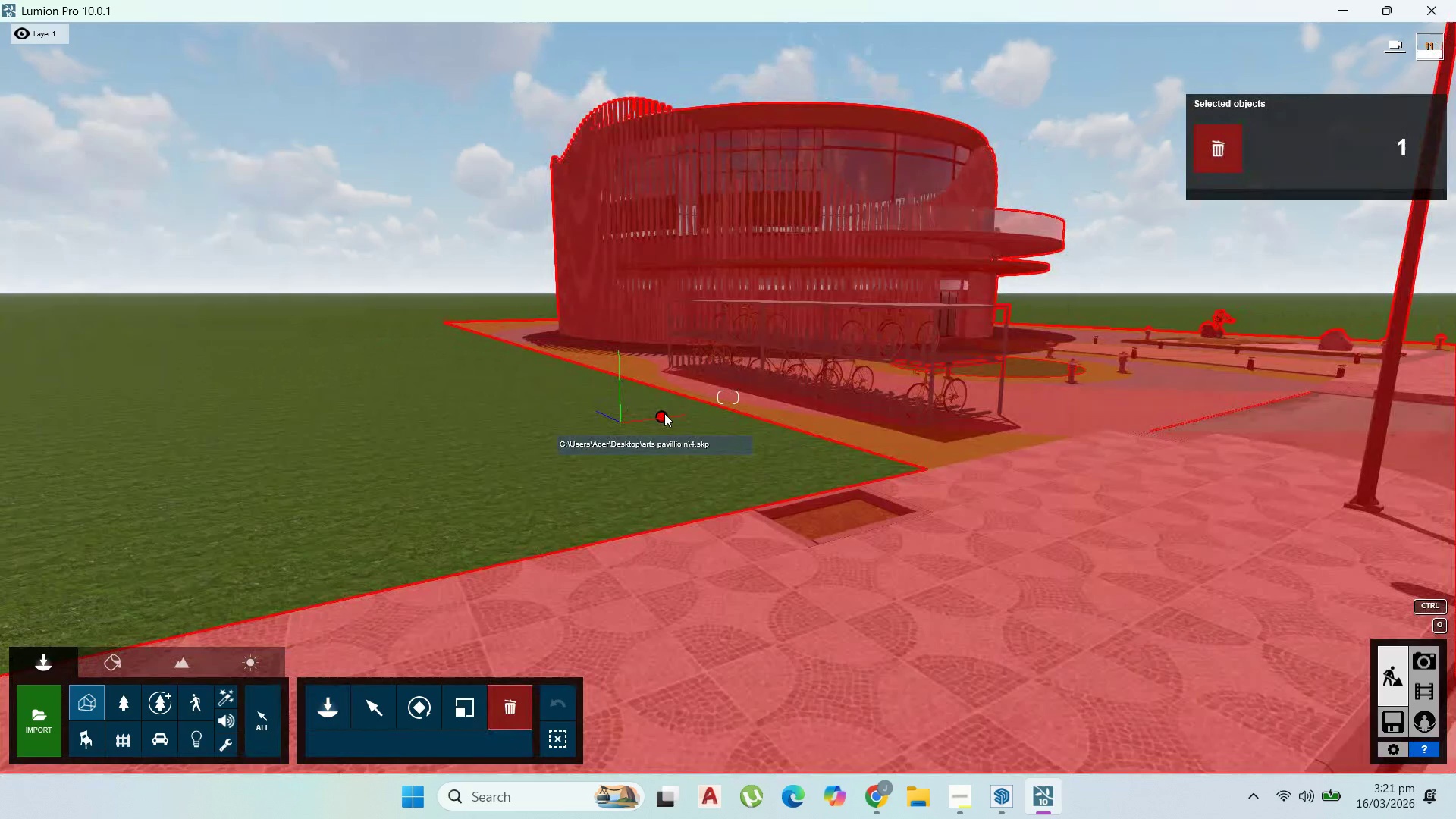 
double_click([664, 415])
 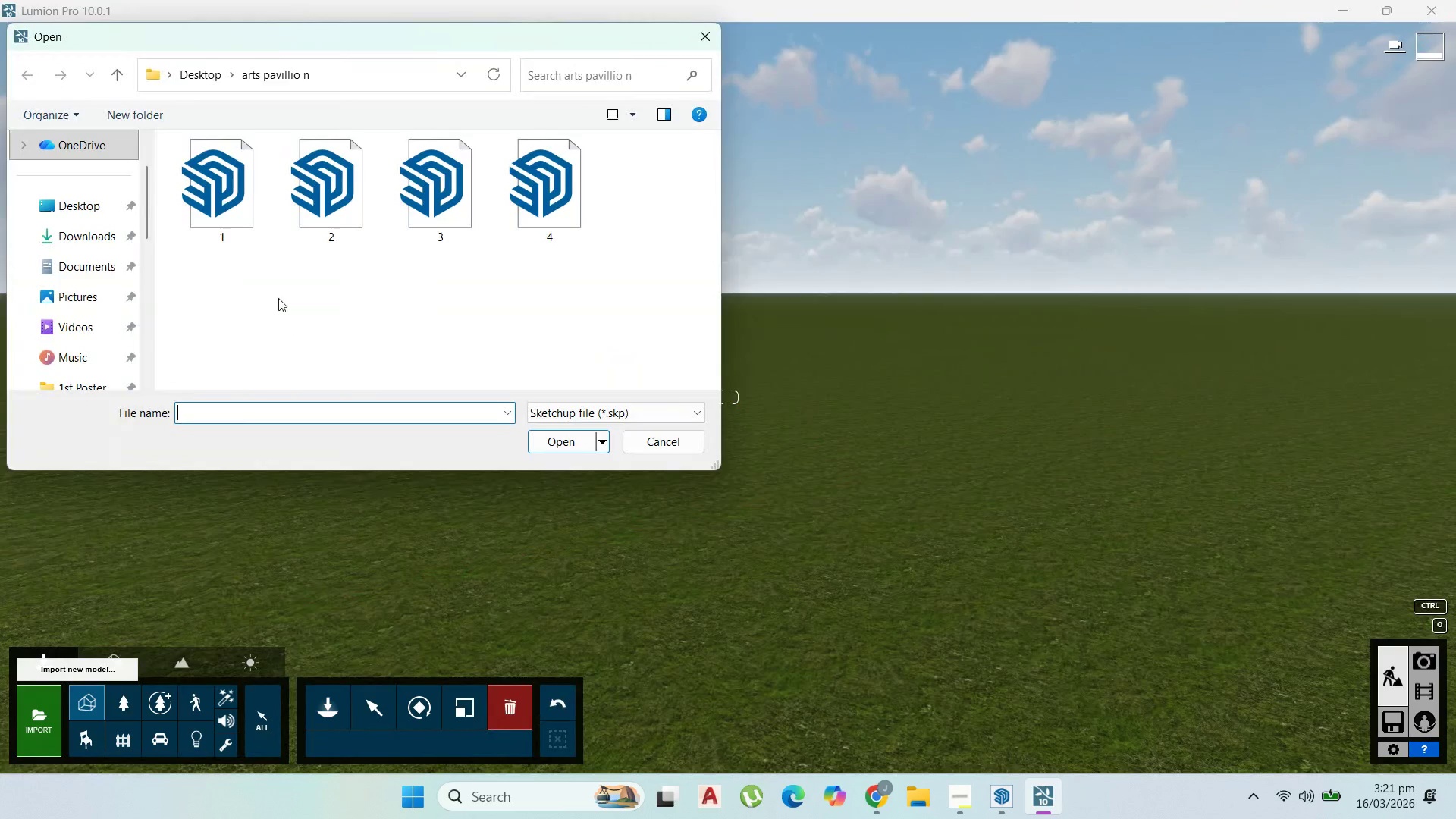 
left_click([210, 71])
 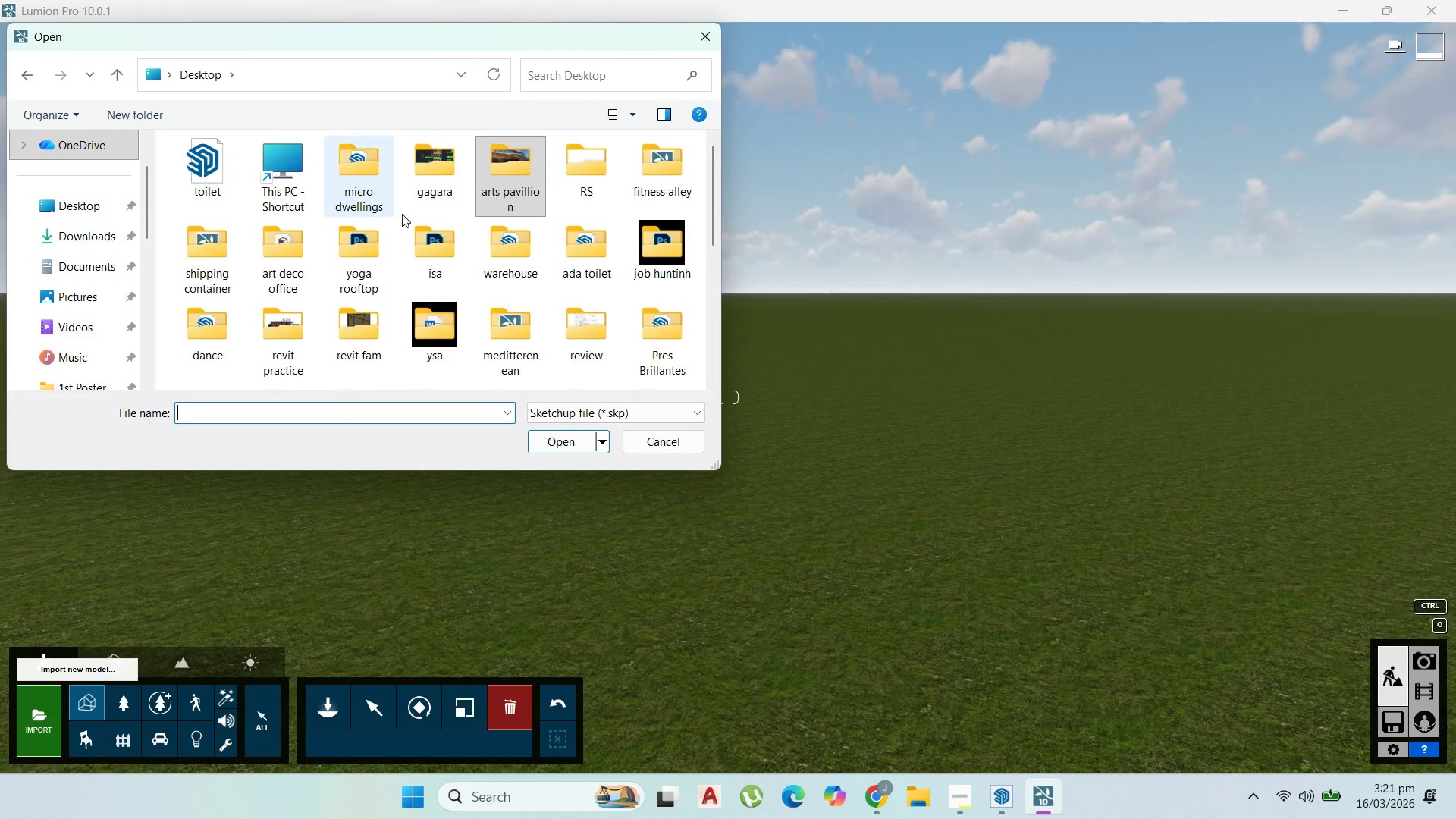 
left_click([438, 164])
 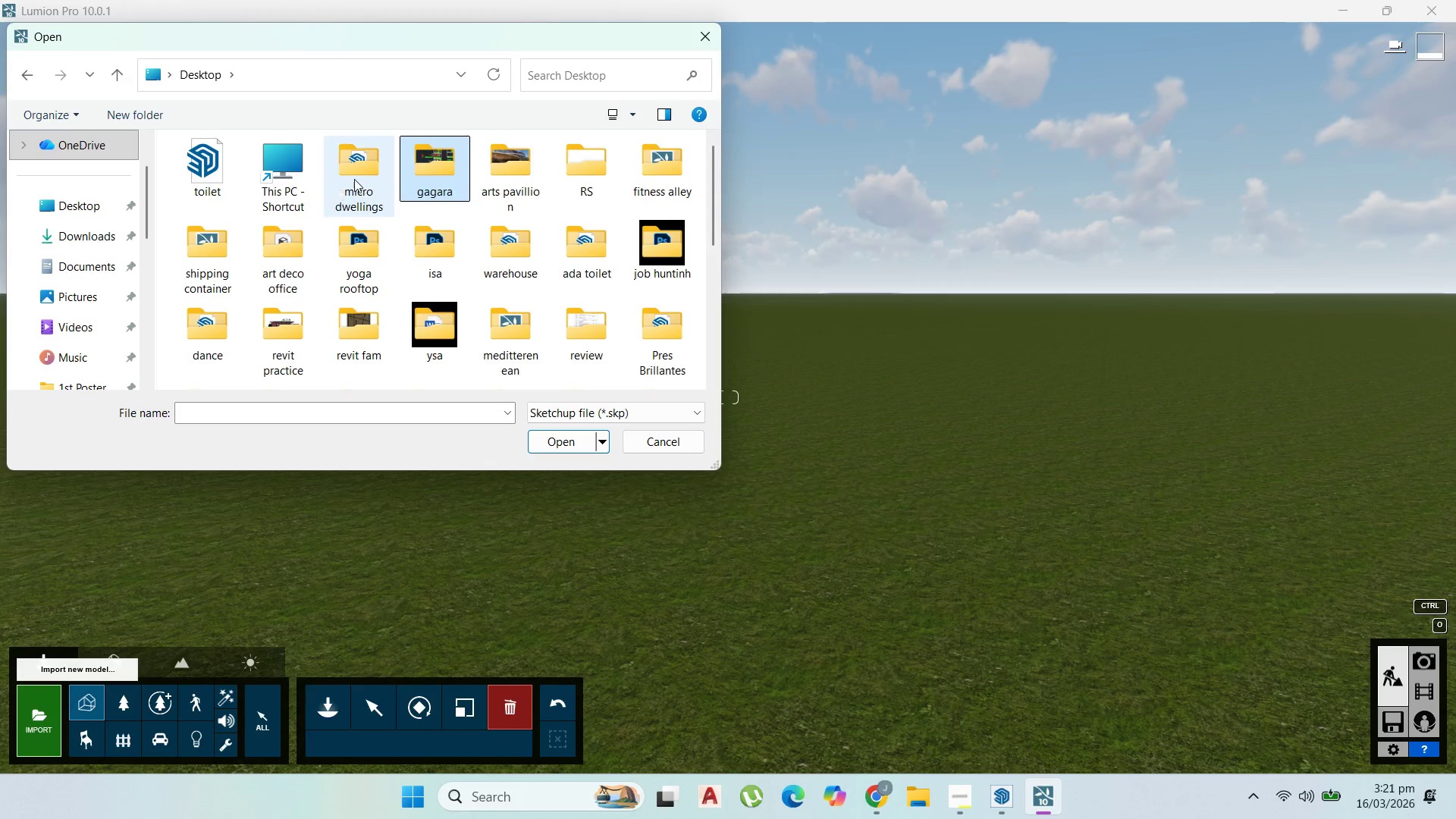 
left_click([357, 177])
 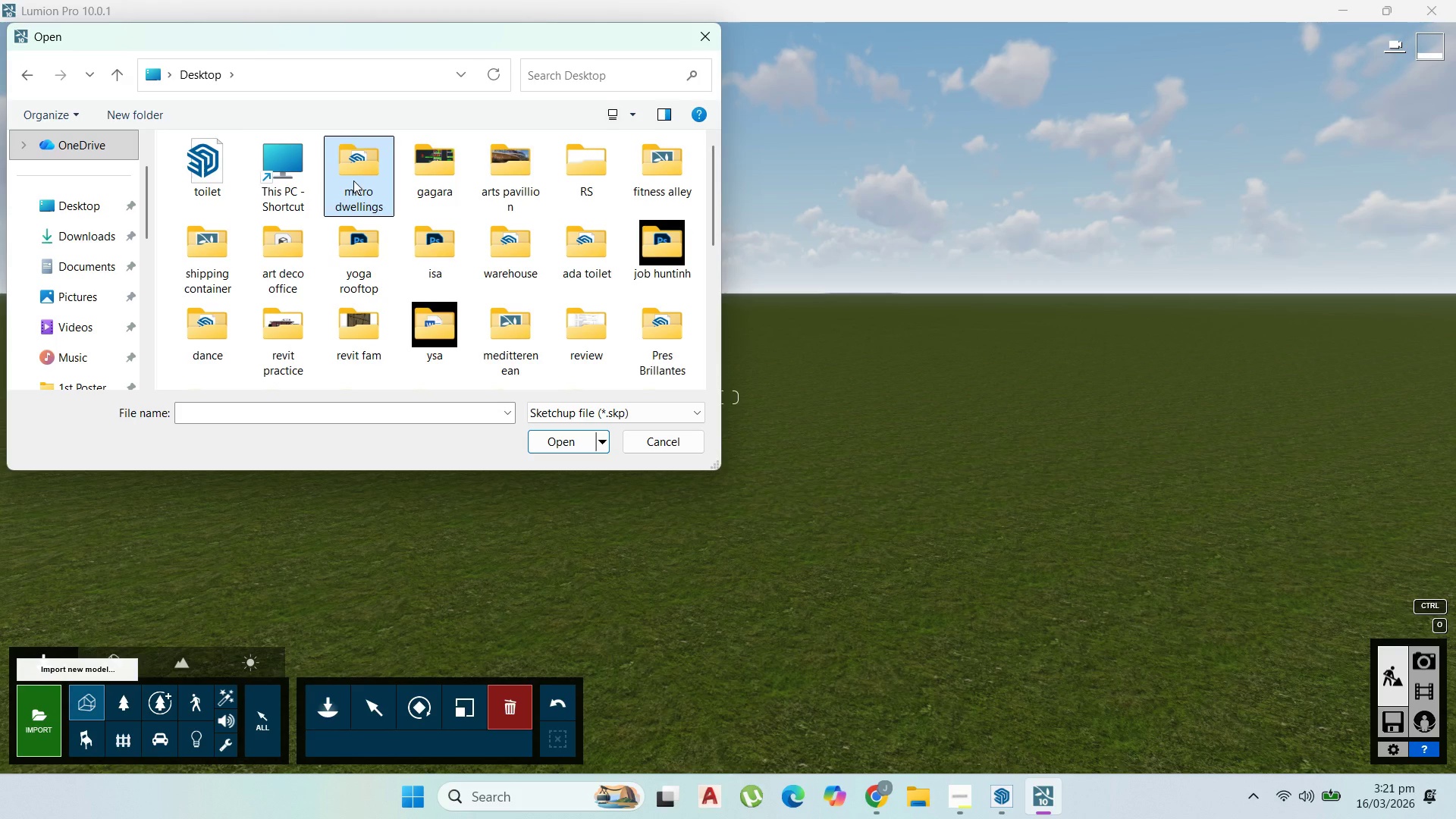 
double_click([373, 190])
 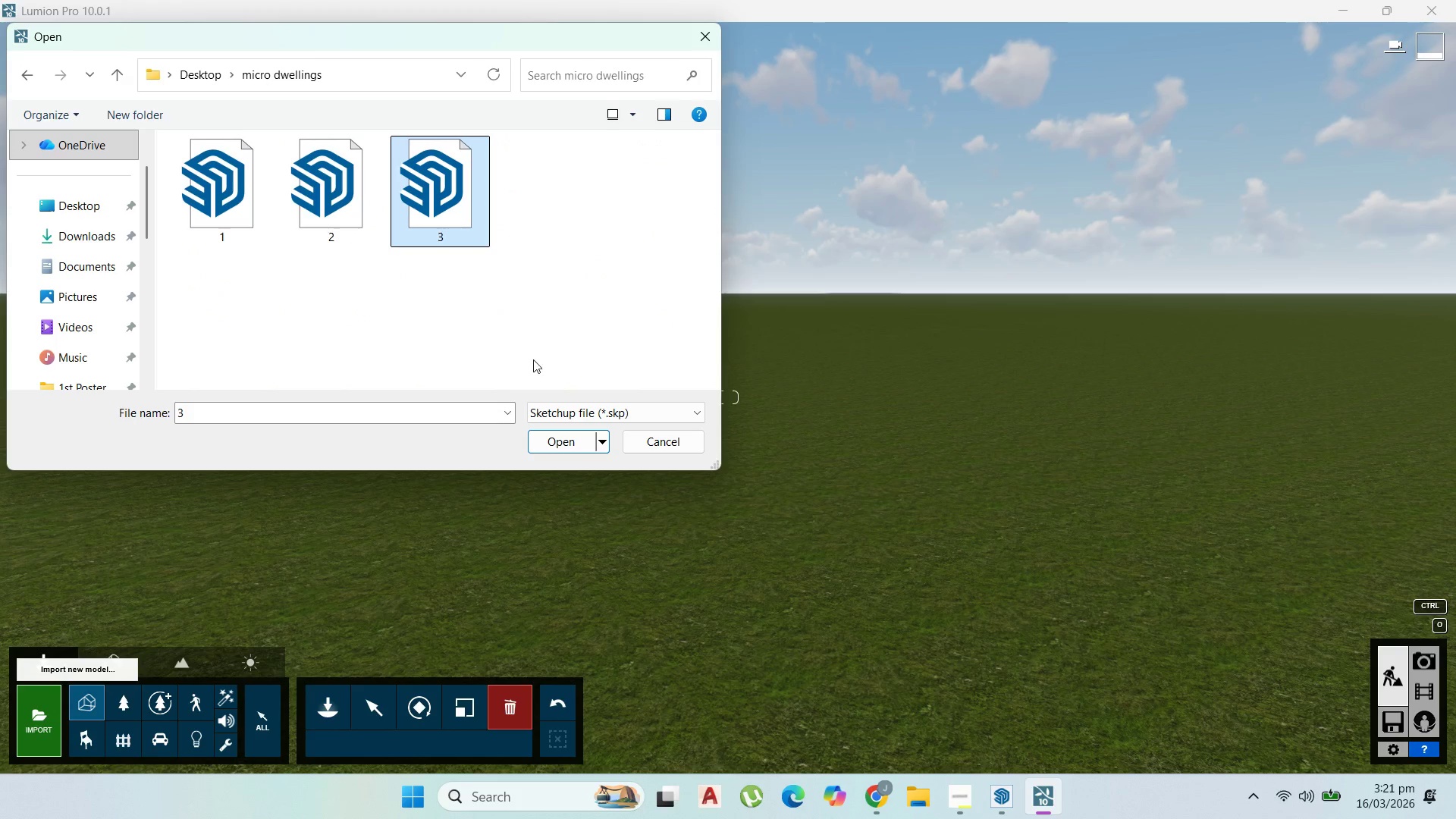 
left_click([557, 443])
 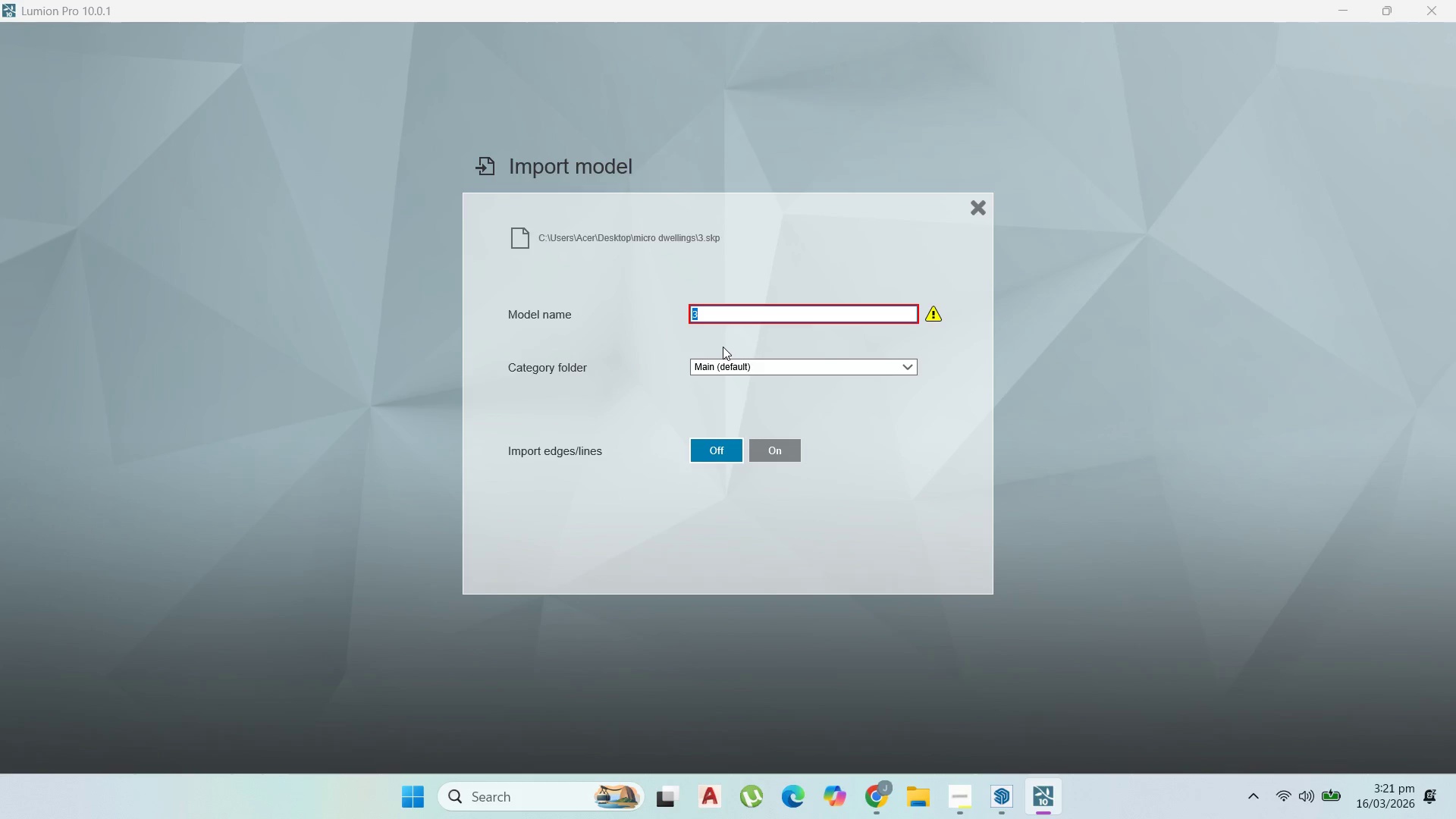 
key(Numpad8)
 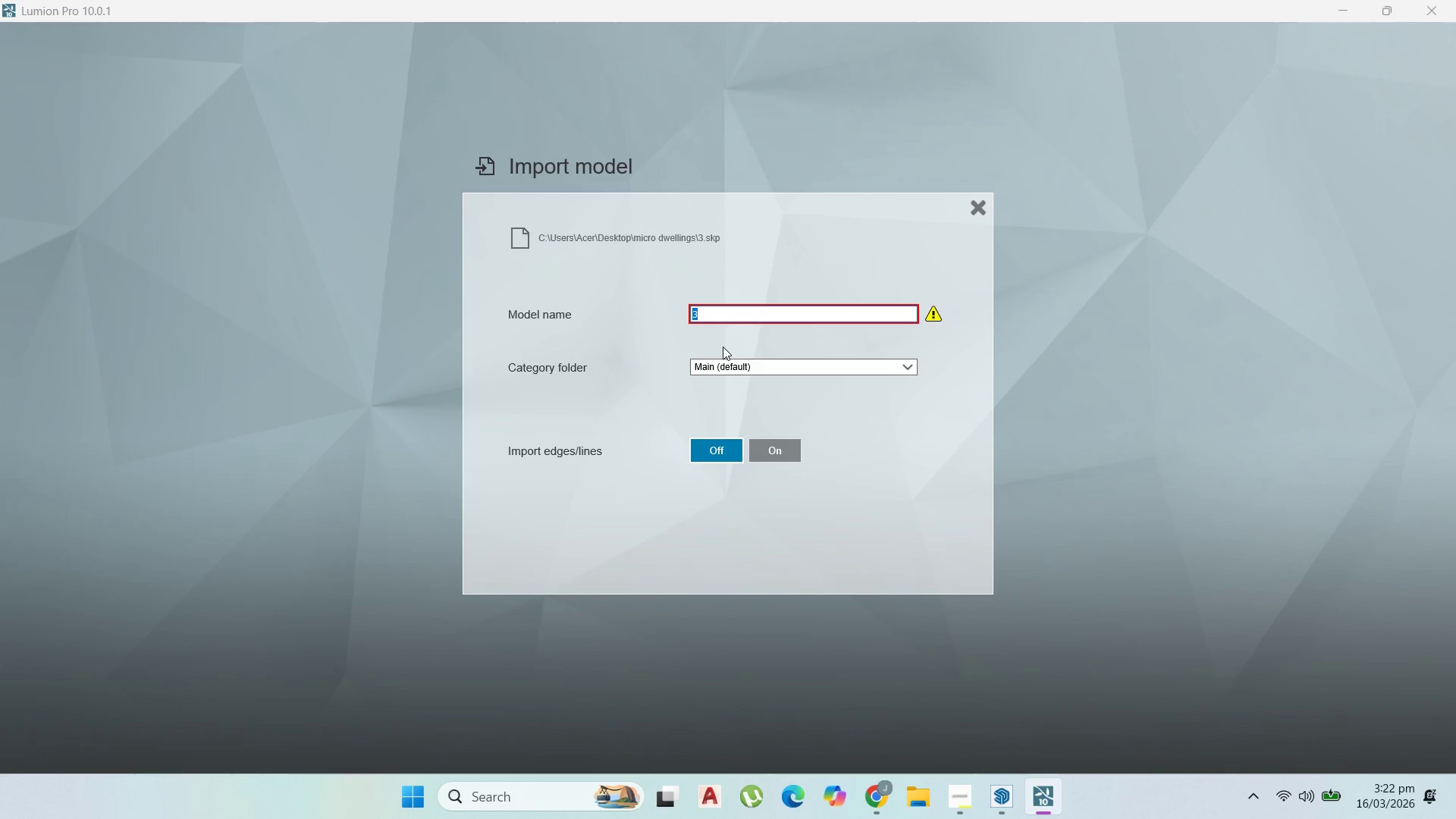 
key(Numpad9)
 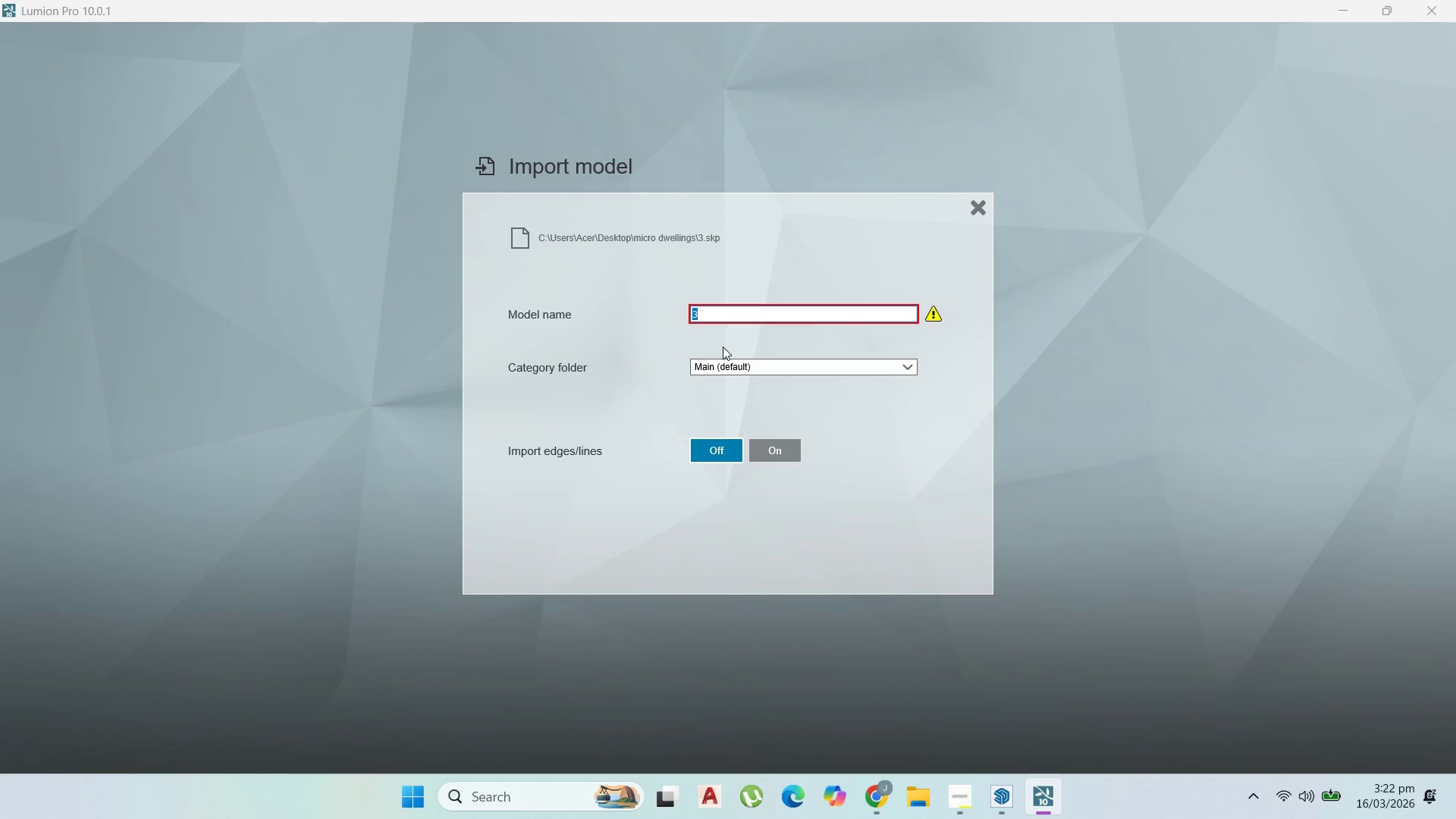 
key(Numpad5)
 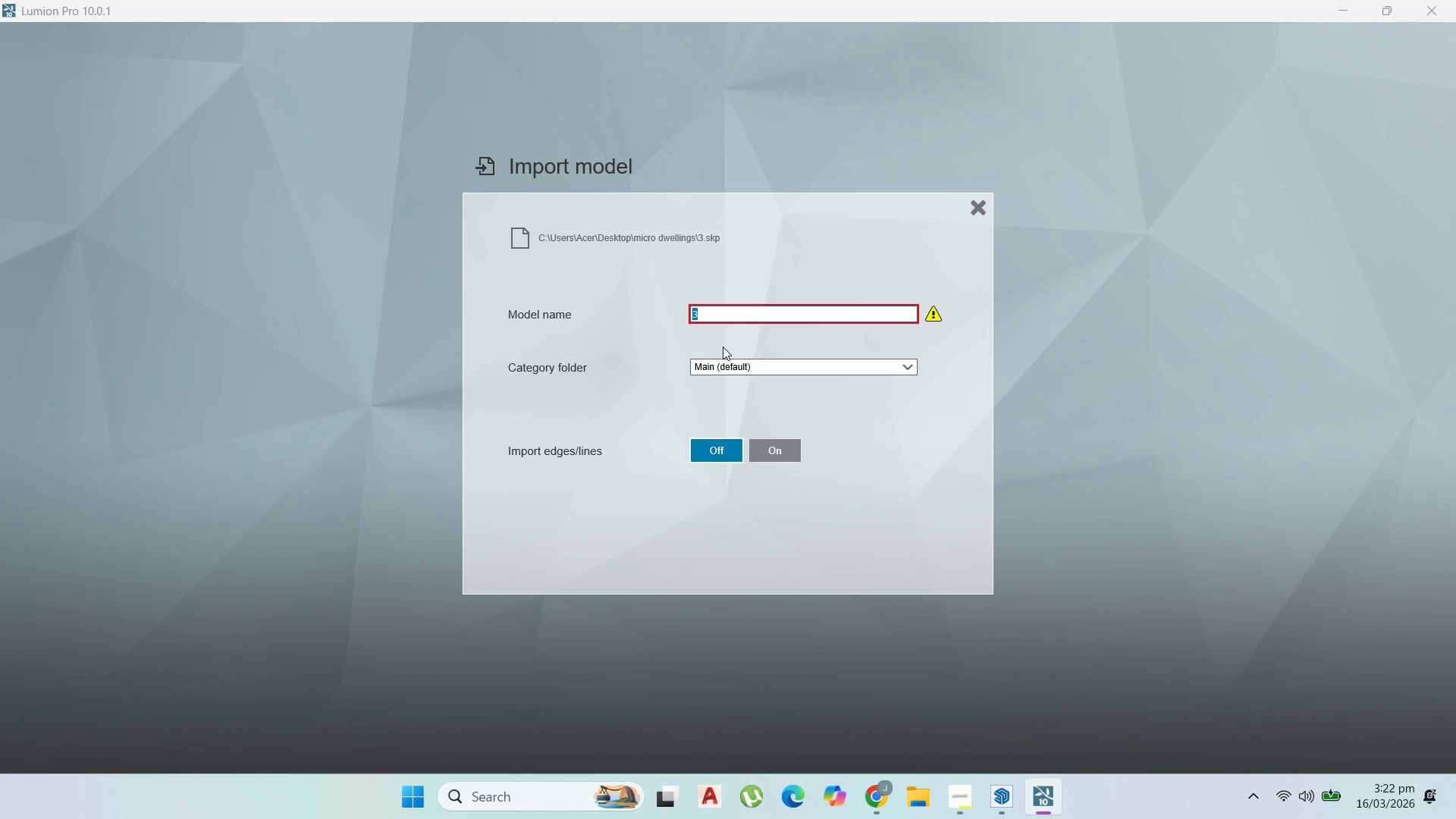 
key(Numpad9)
 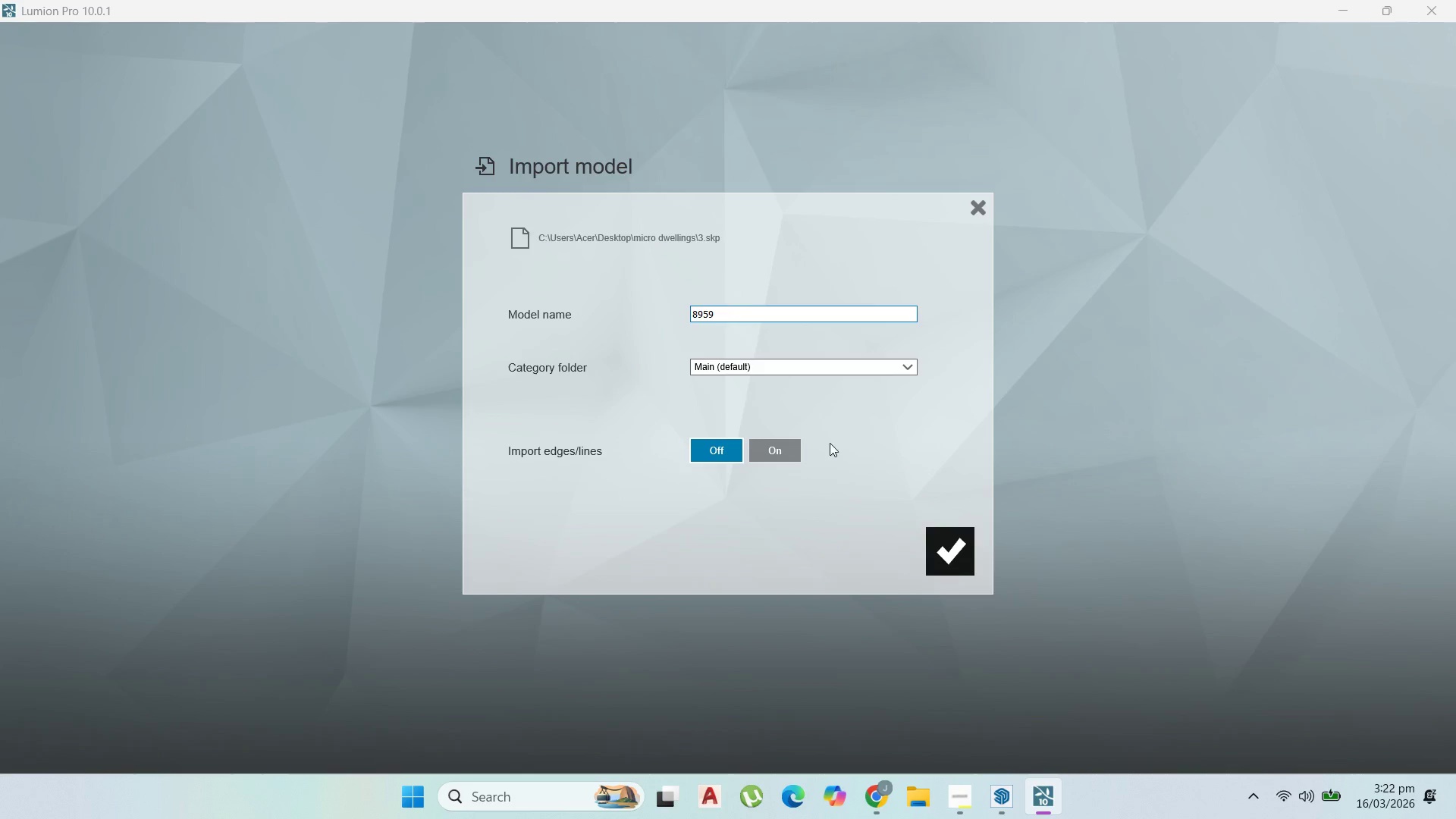 
left_click([984, 559])
 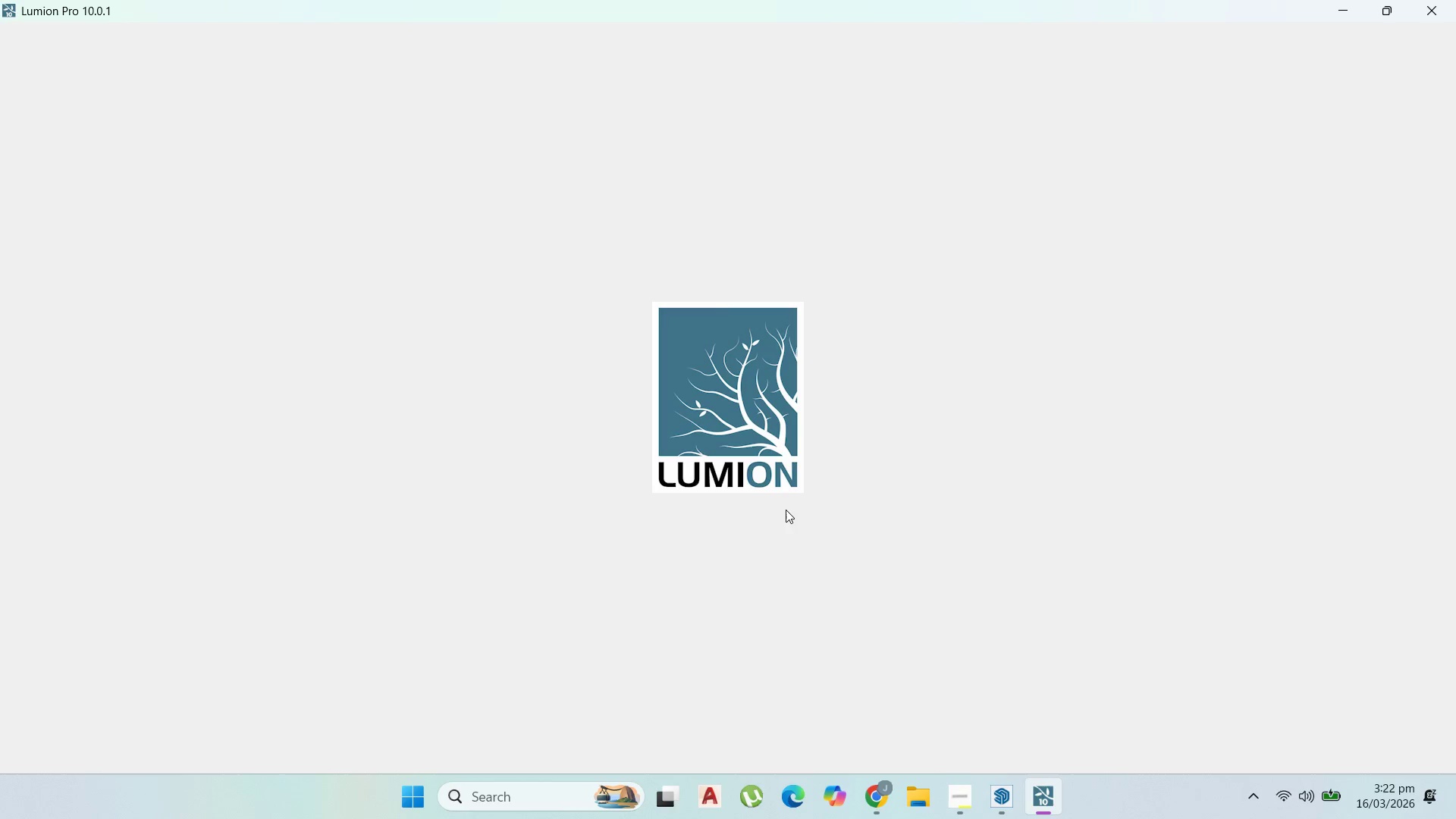 
wait(22.92)
 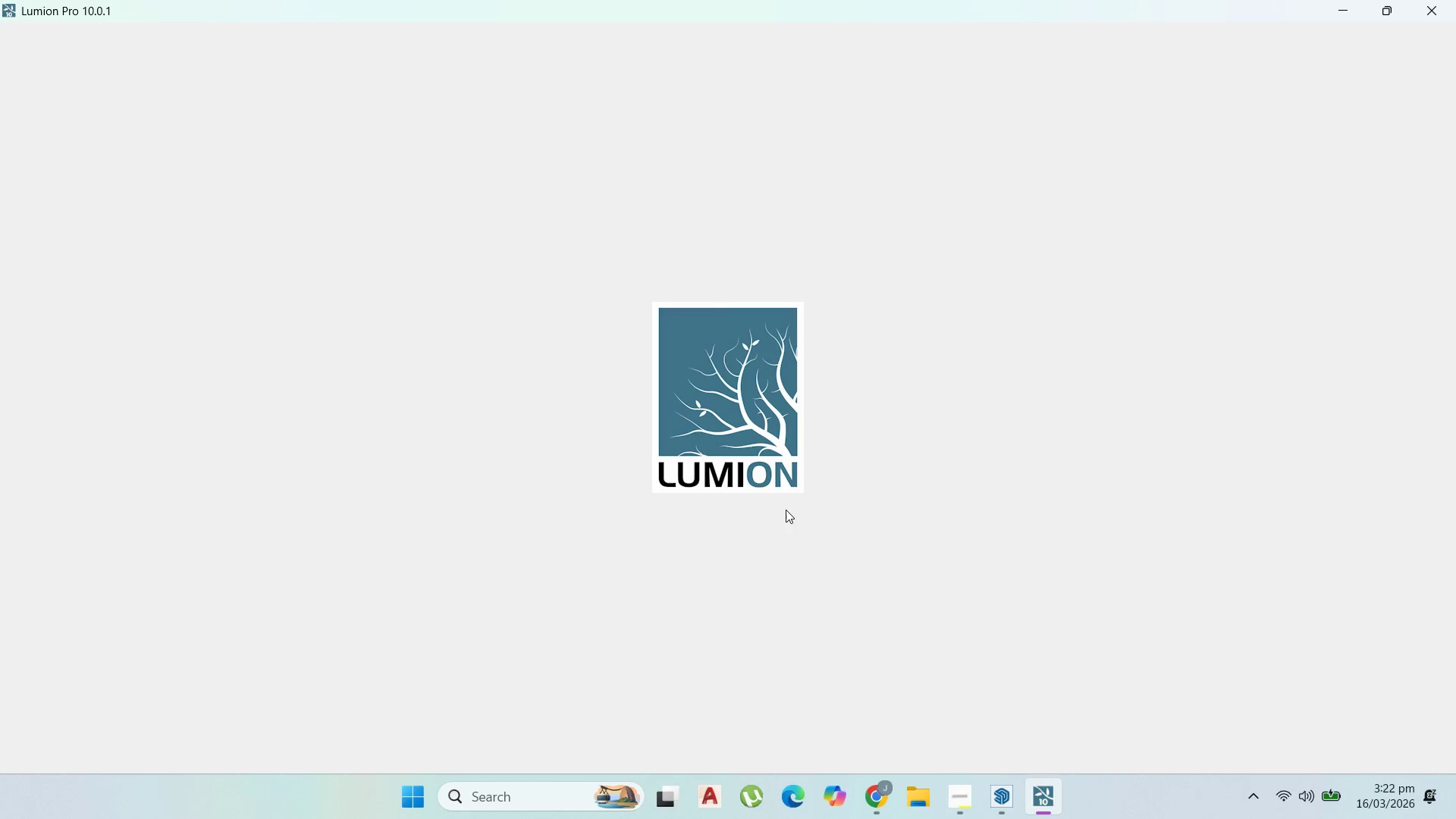 
left_click([864, 416])
 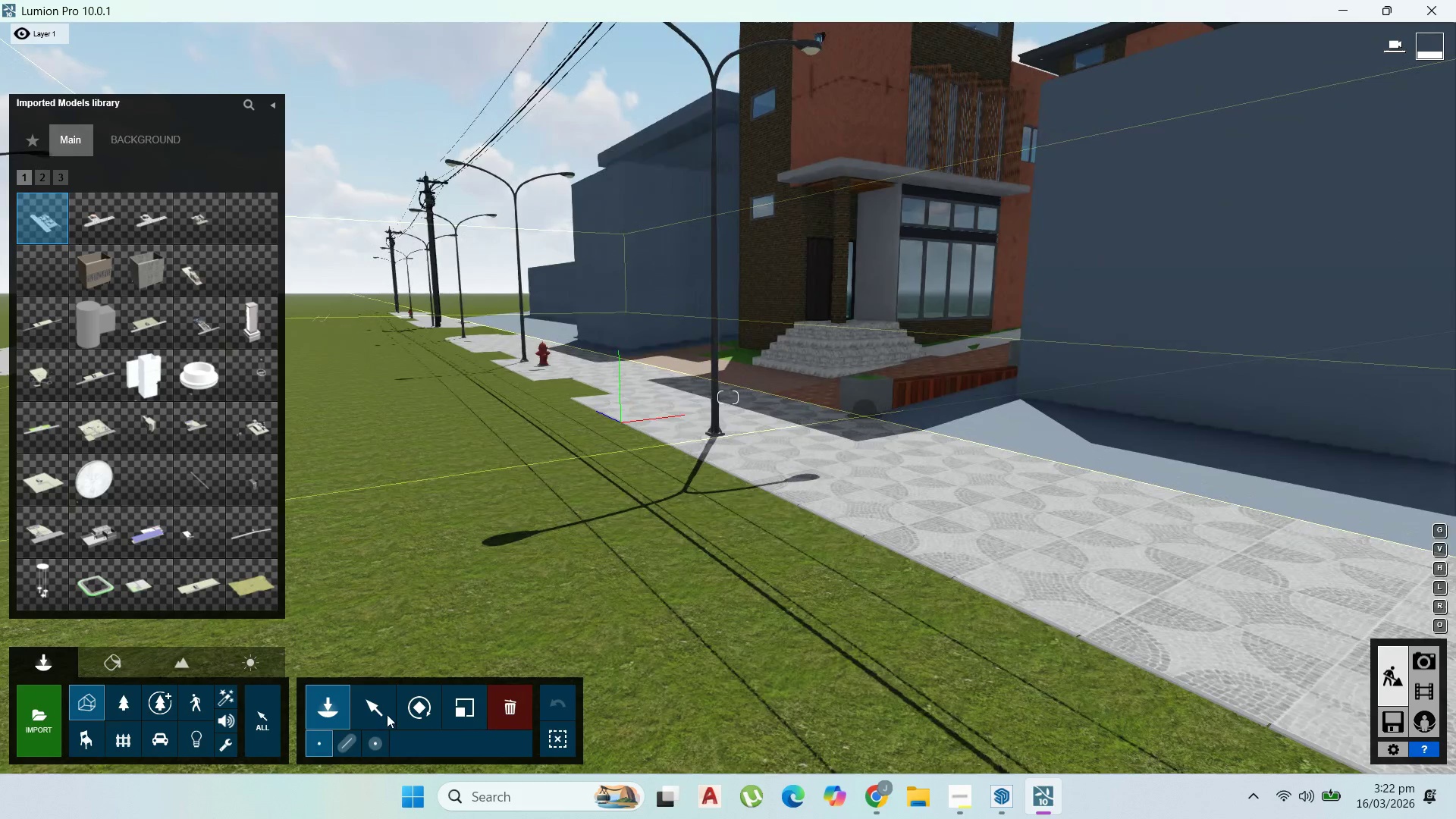 
left_click([375, 709])
 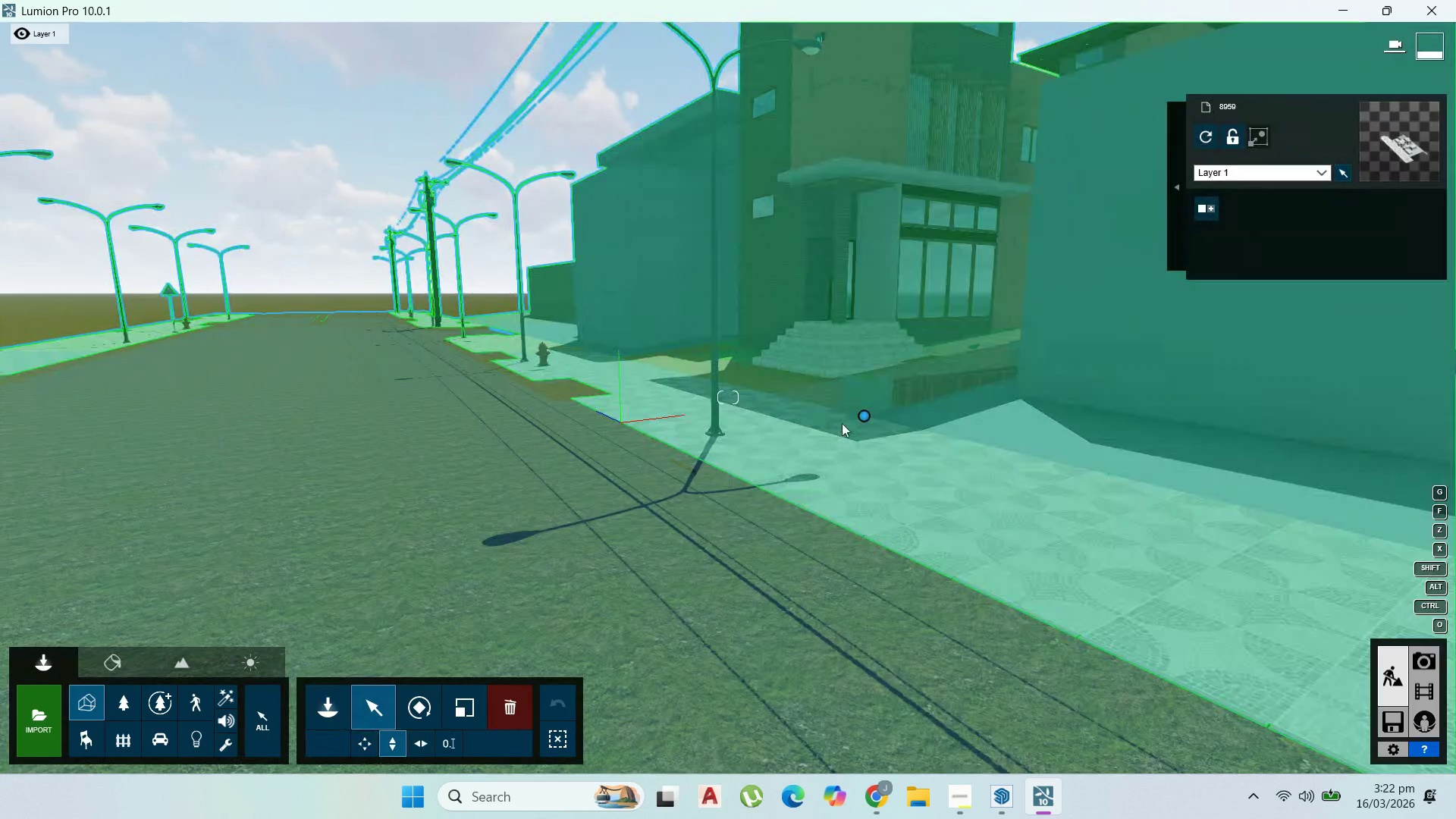 
left_click_drag(start_coordinate=[861, 414], to_coordinate=[877, 391])
 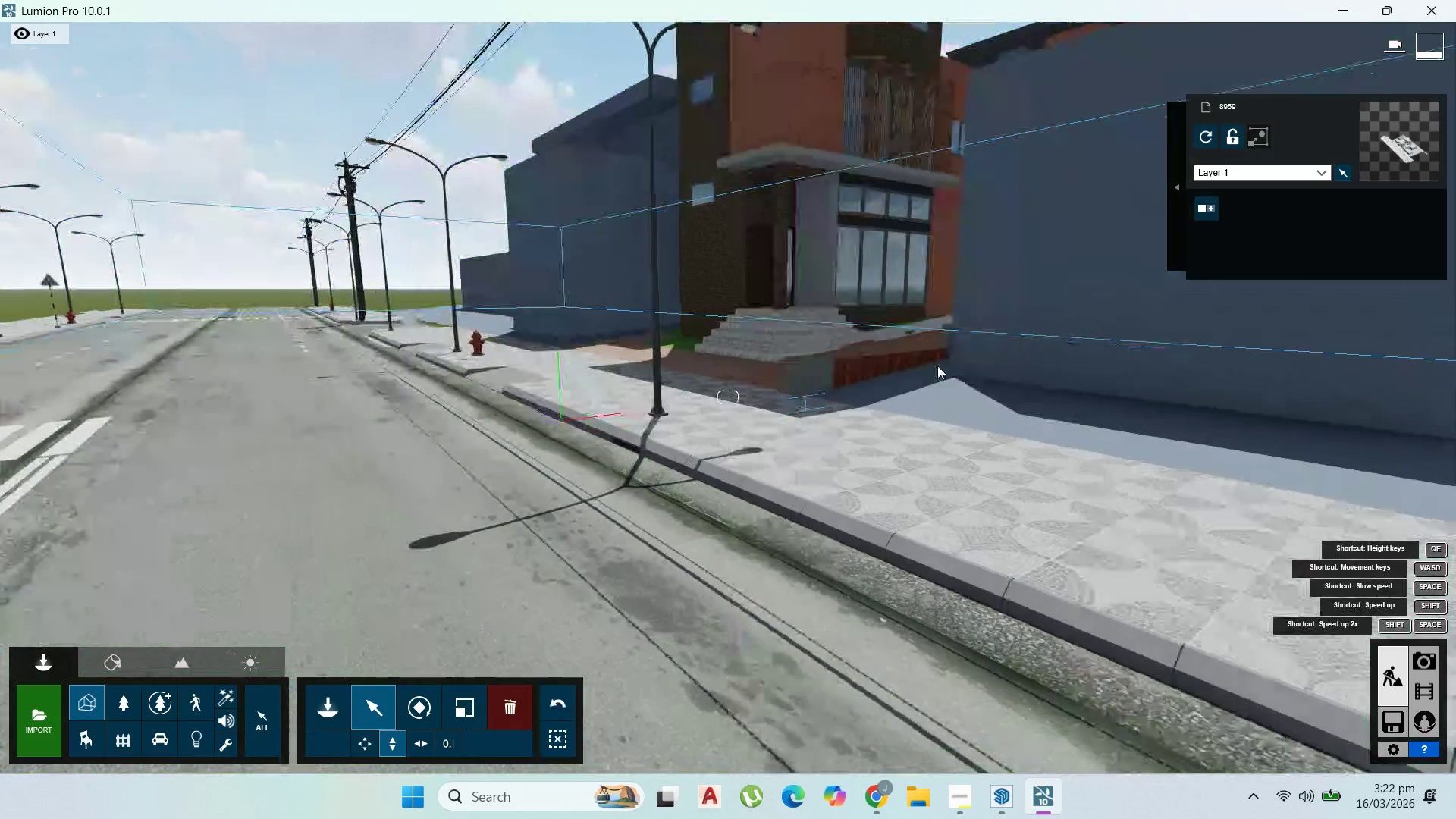 
right_click([930, 362])
 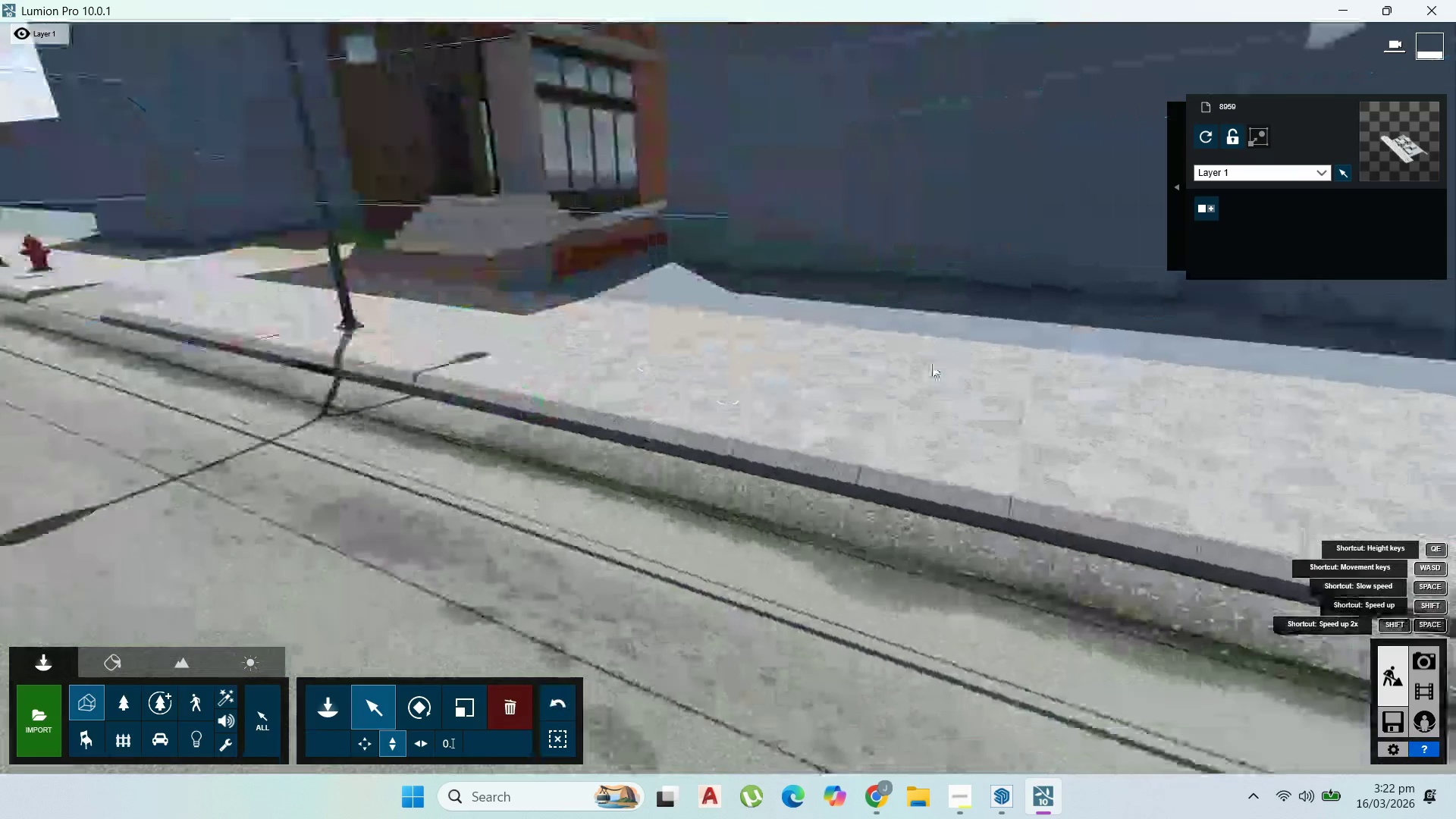 
scroll: coordinate [937, 366], scroll_direction: down, amount: 18.0
 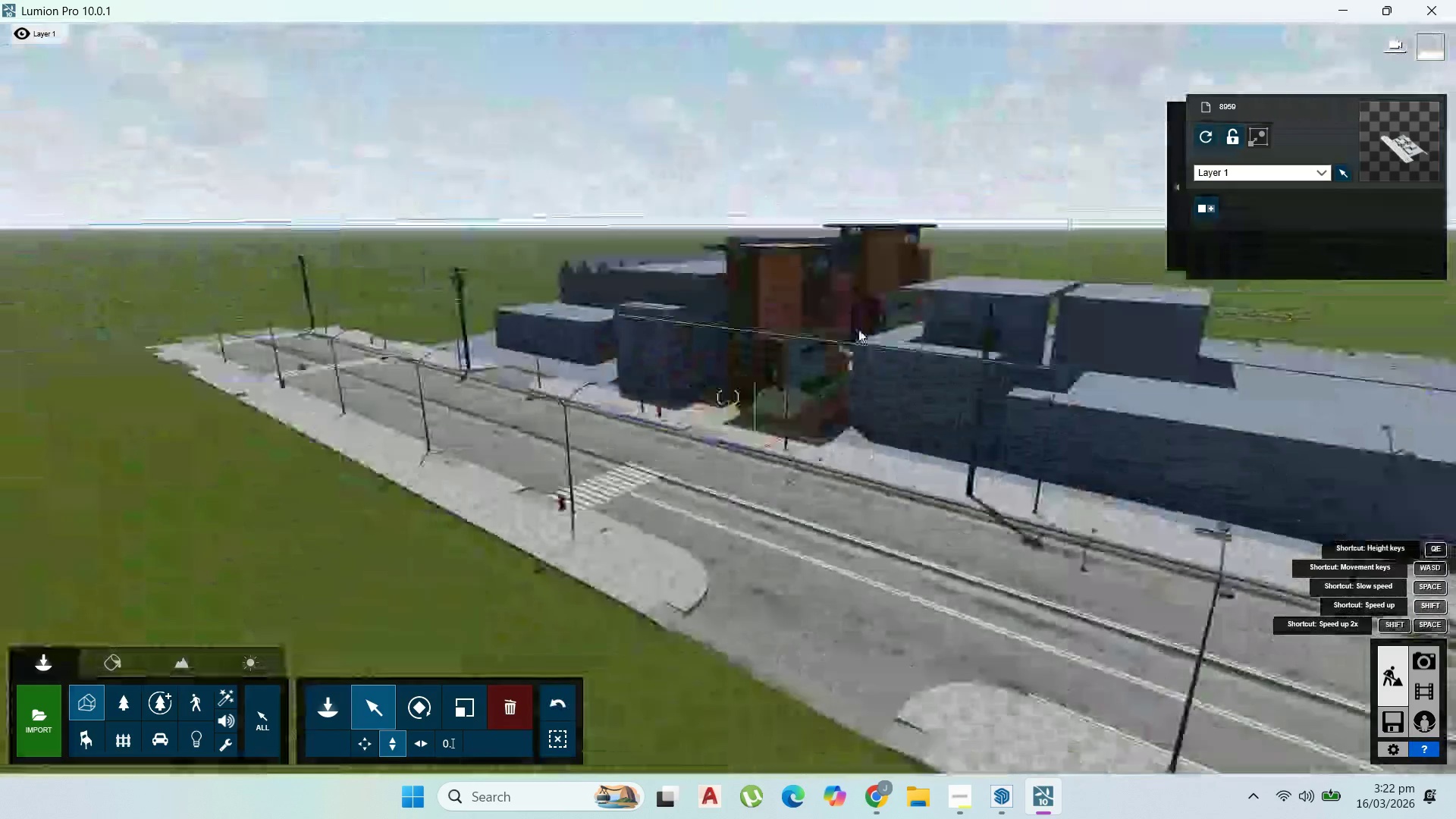 
right_click([858, 329])
 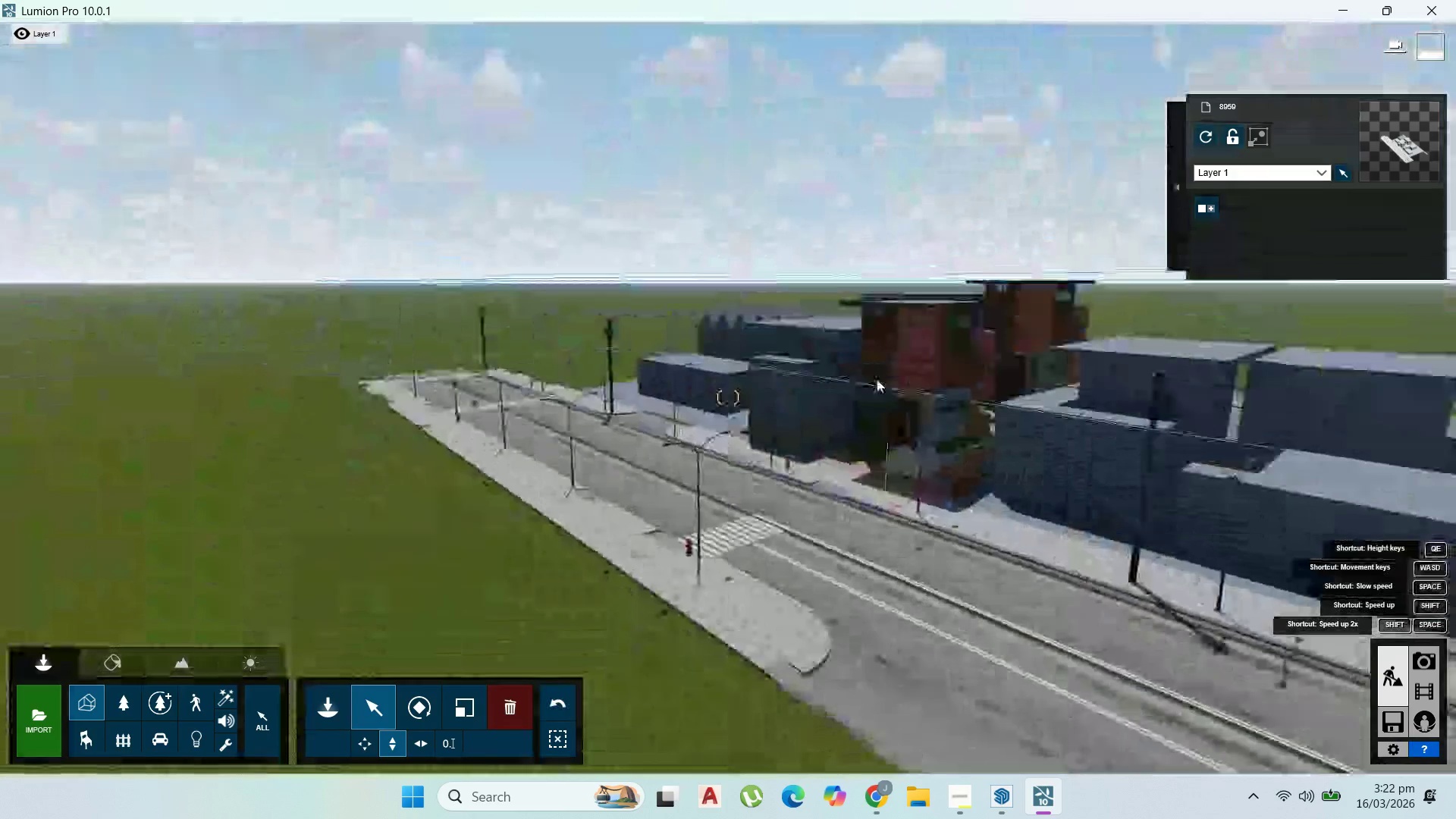 
scroll: coordinate [1060, 619], scroll_direction: up, amount: 23.0
 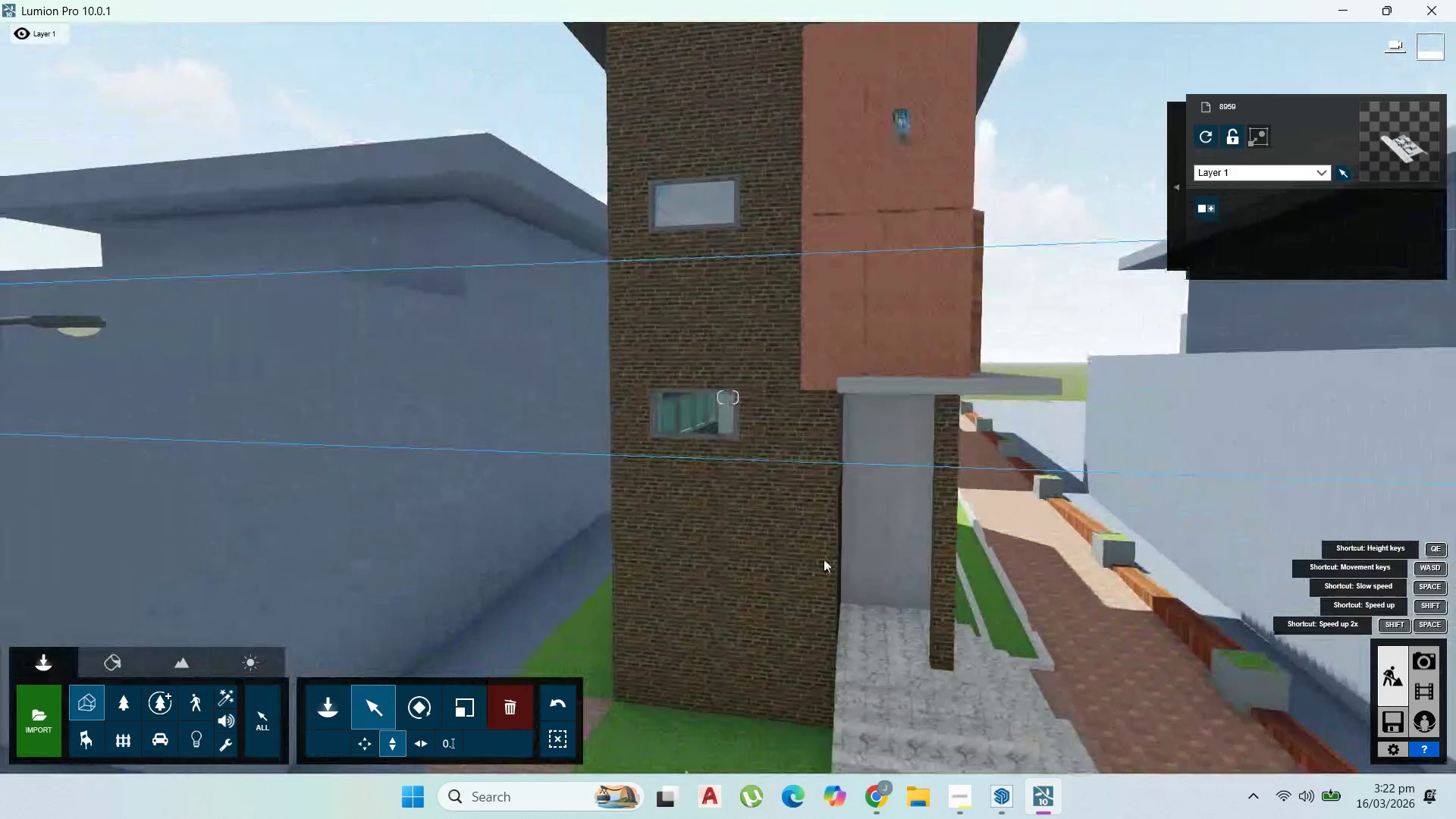 
right_click([850, 559])
 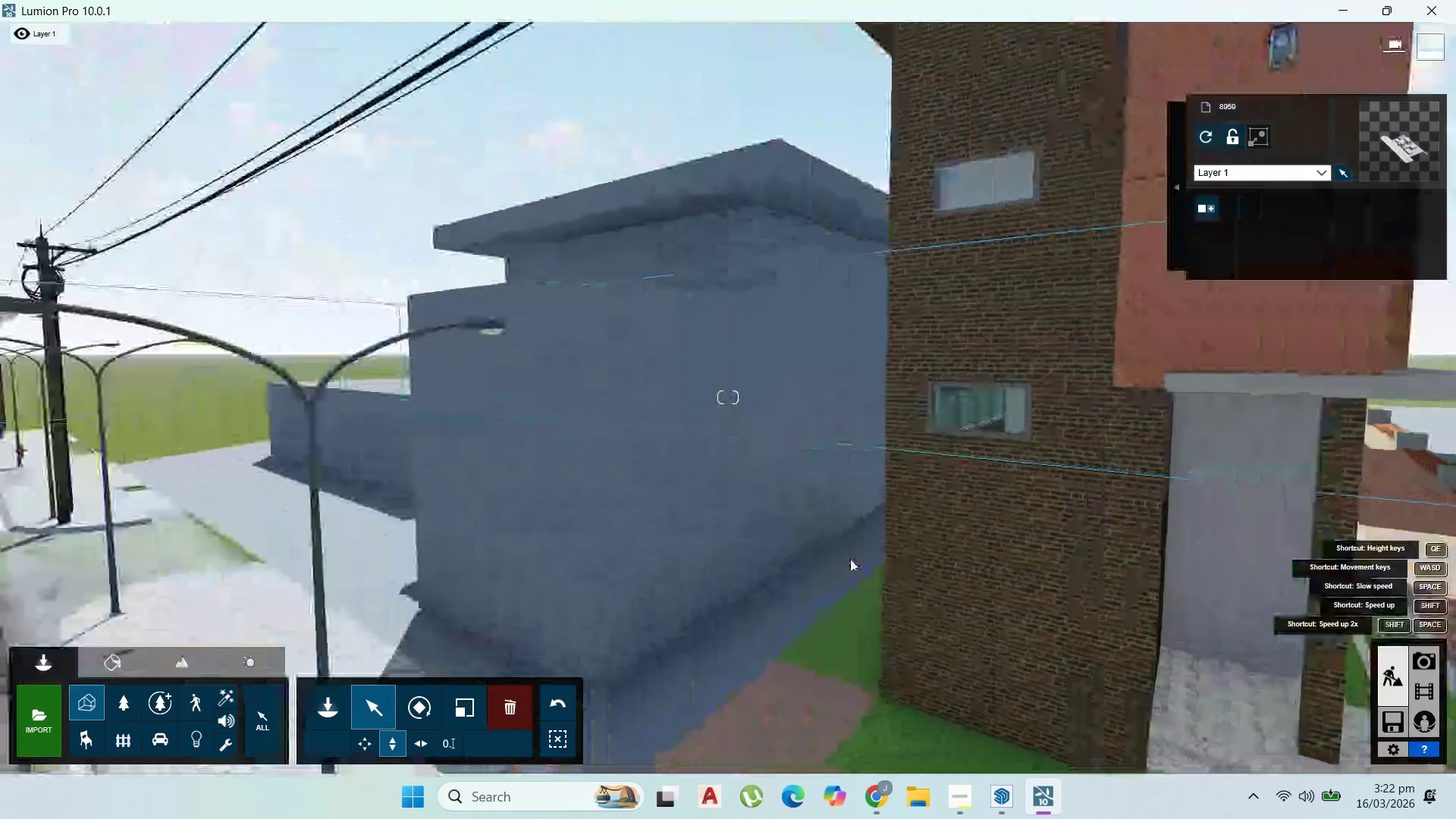 
scroll: coordinate [1028, 554], scroll_direction: down, amount: 5.0
 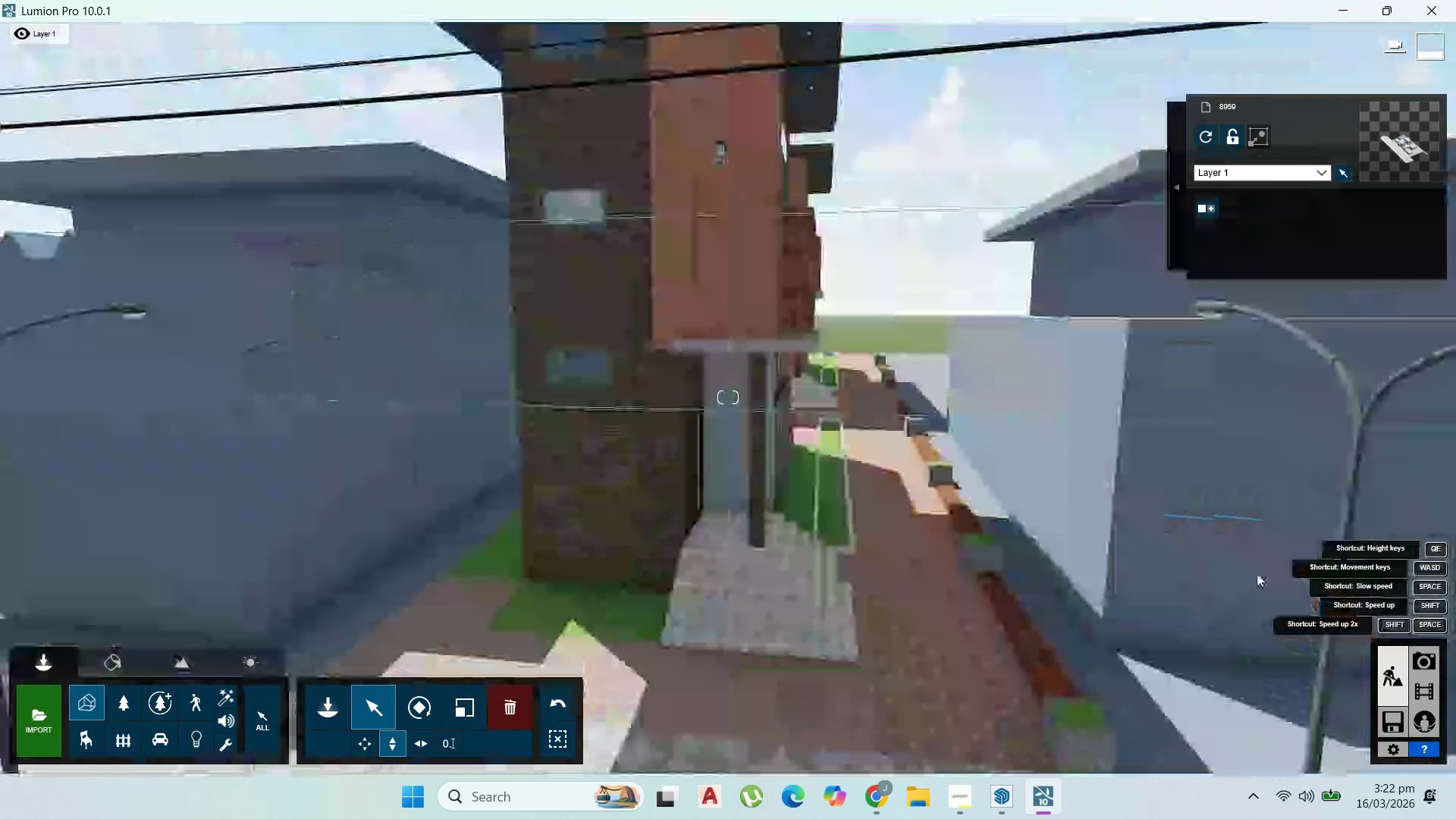 
scroll: coordinate [1189, 598], scroll_direction: up, amount: 4.0
 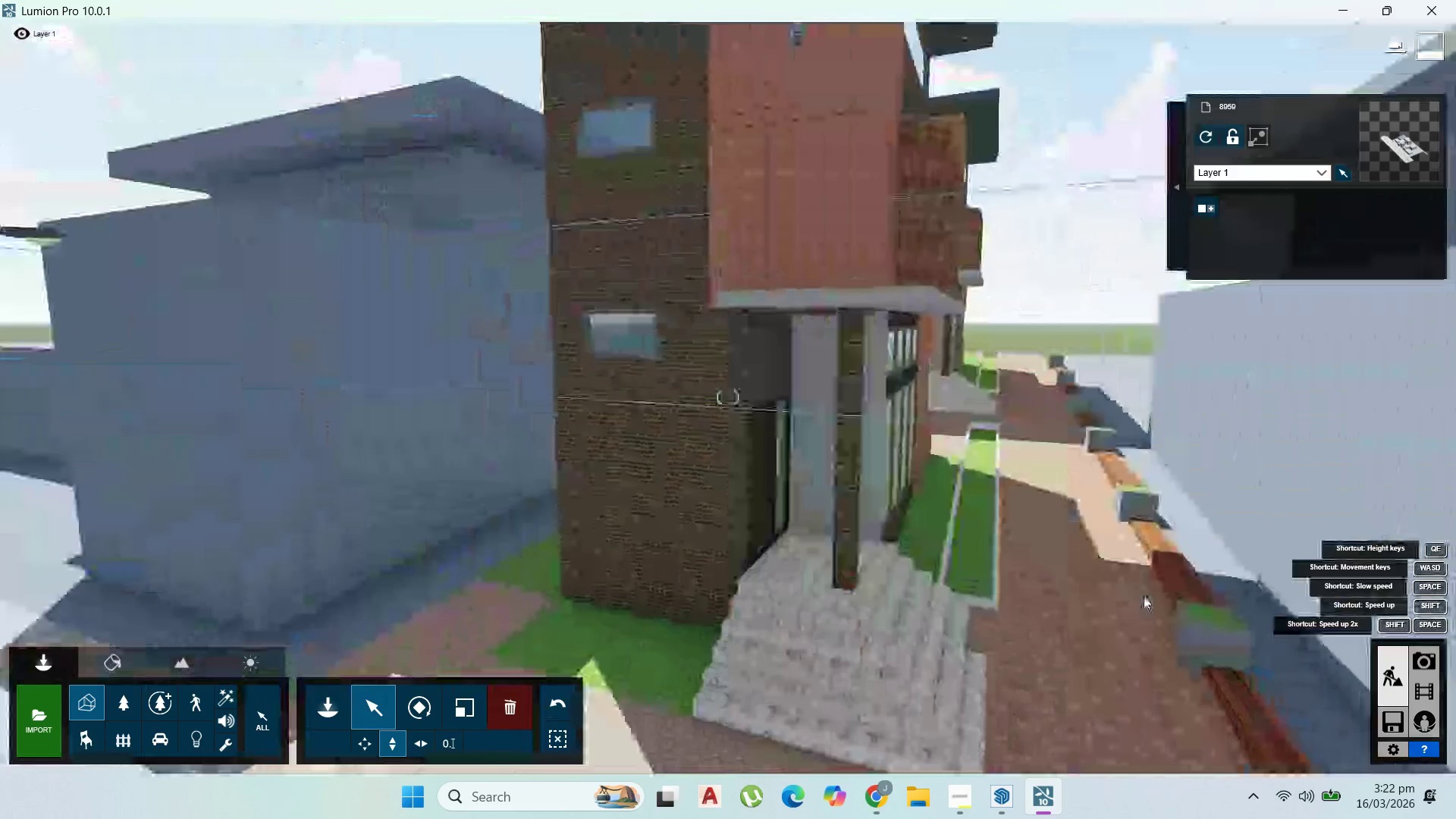 
scroll: coordinate [1455, 619], scroll_direction: down, amount: 10.0
 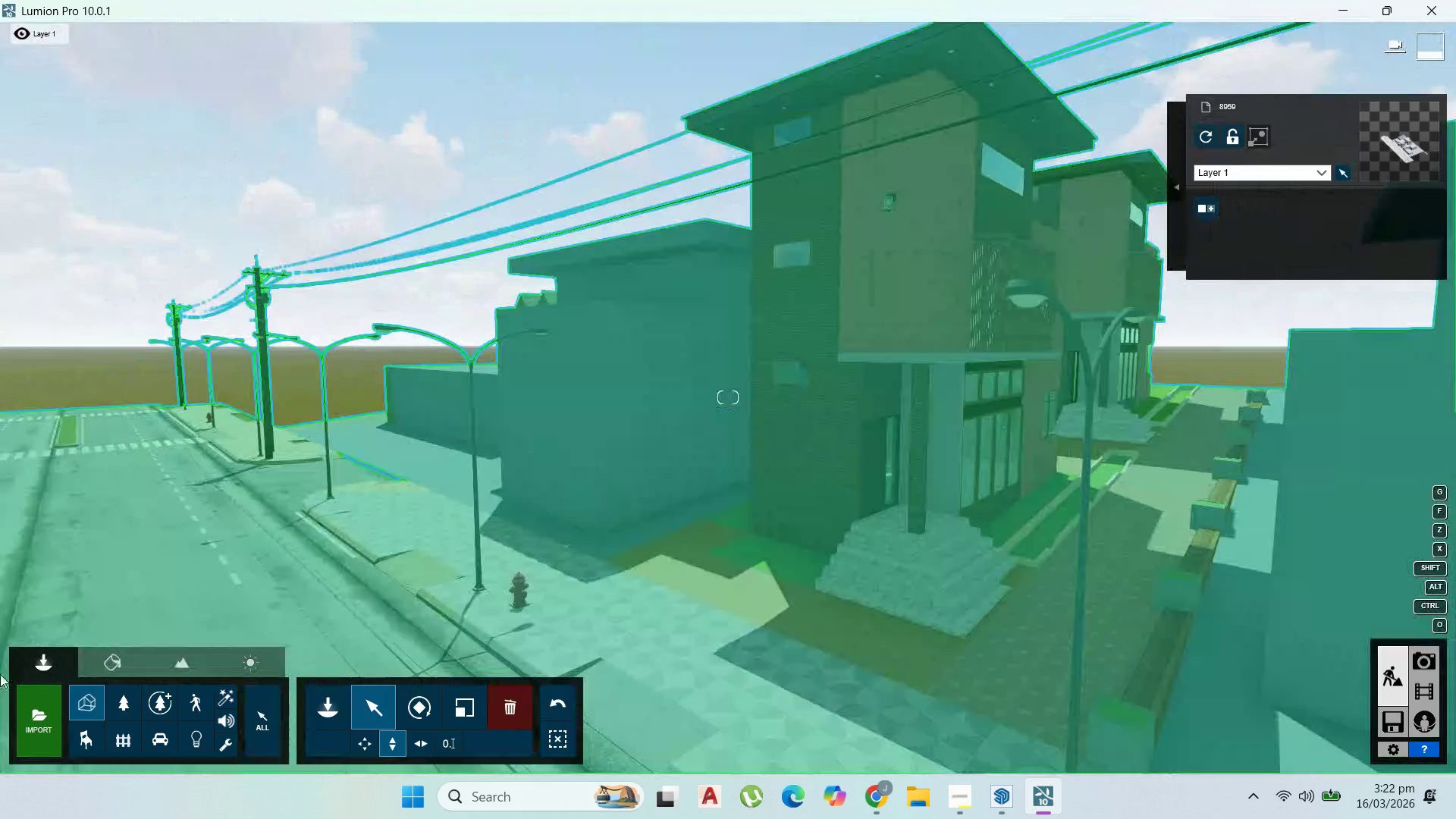 
left_click([118, 665])
 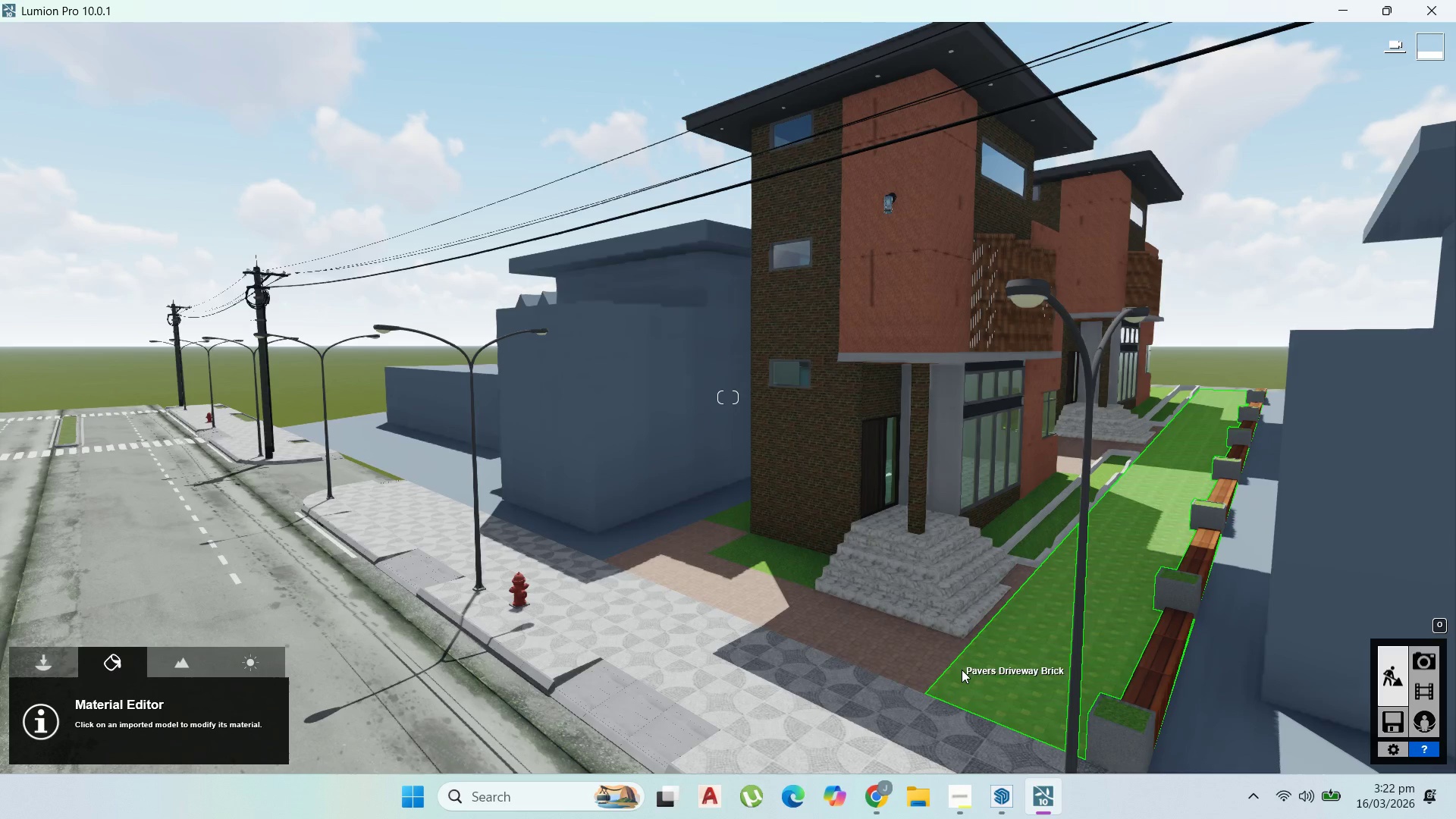 
left_click([962, 670])